 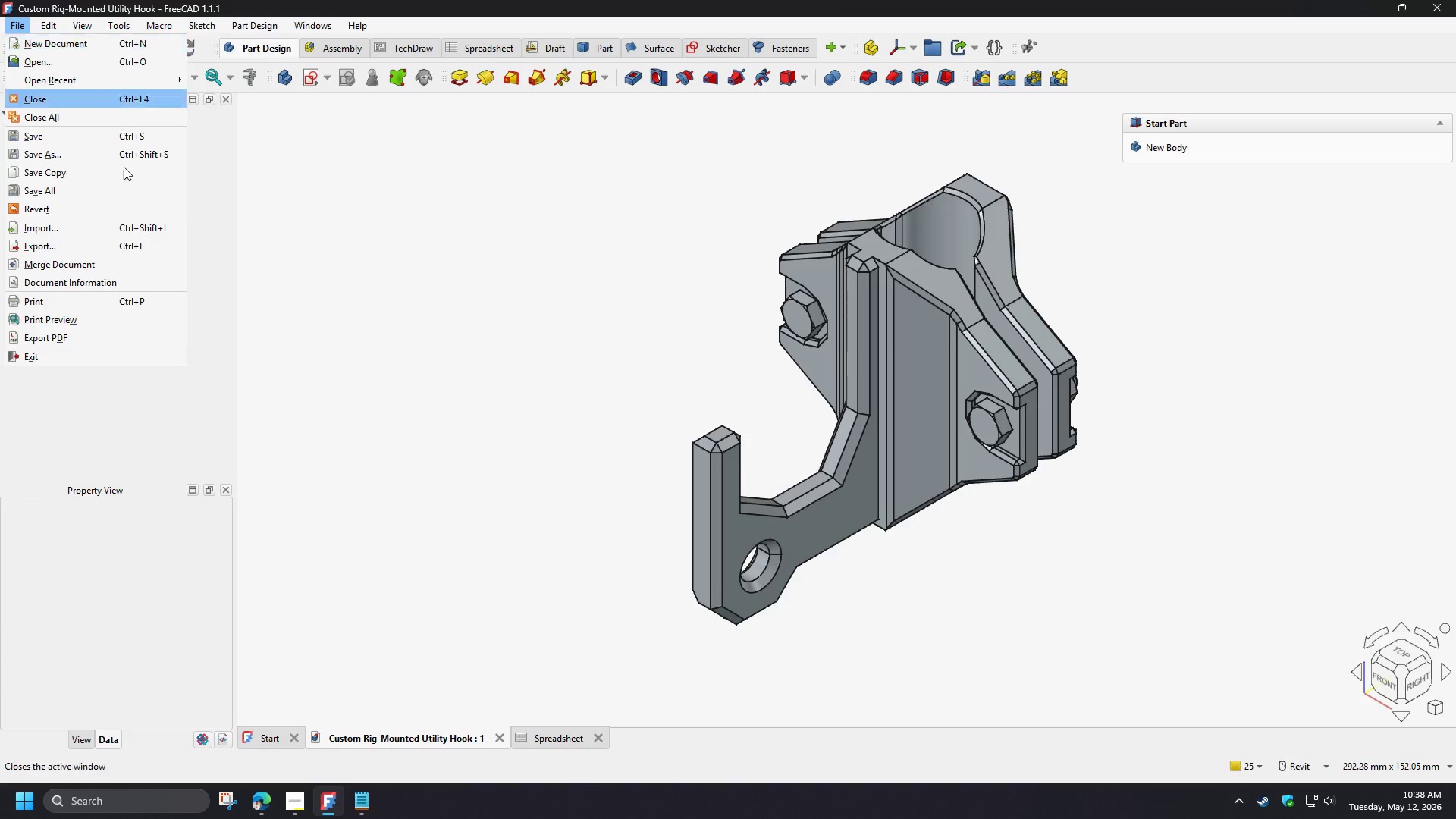 
left_click([20, 27])
 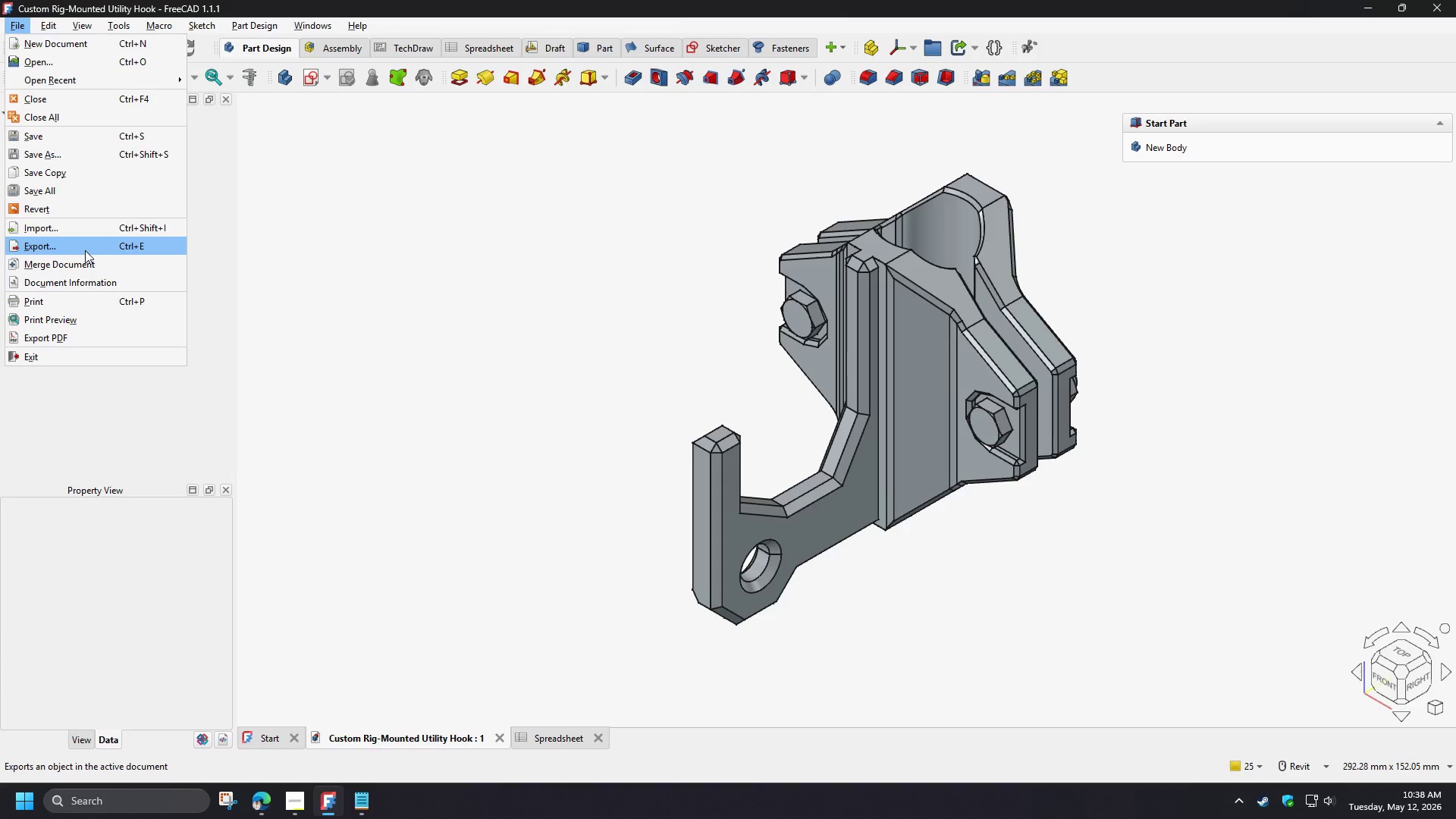 
left_click([85, 250])
 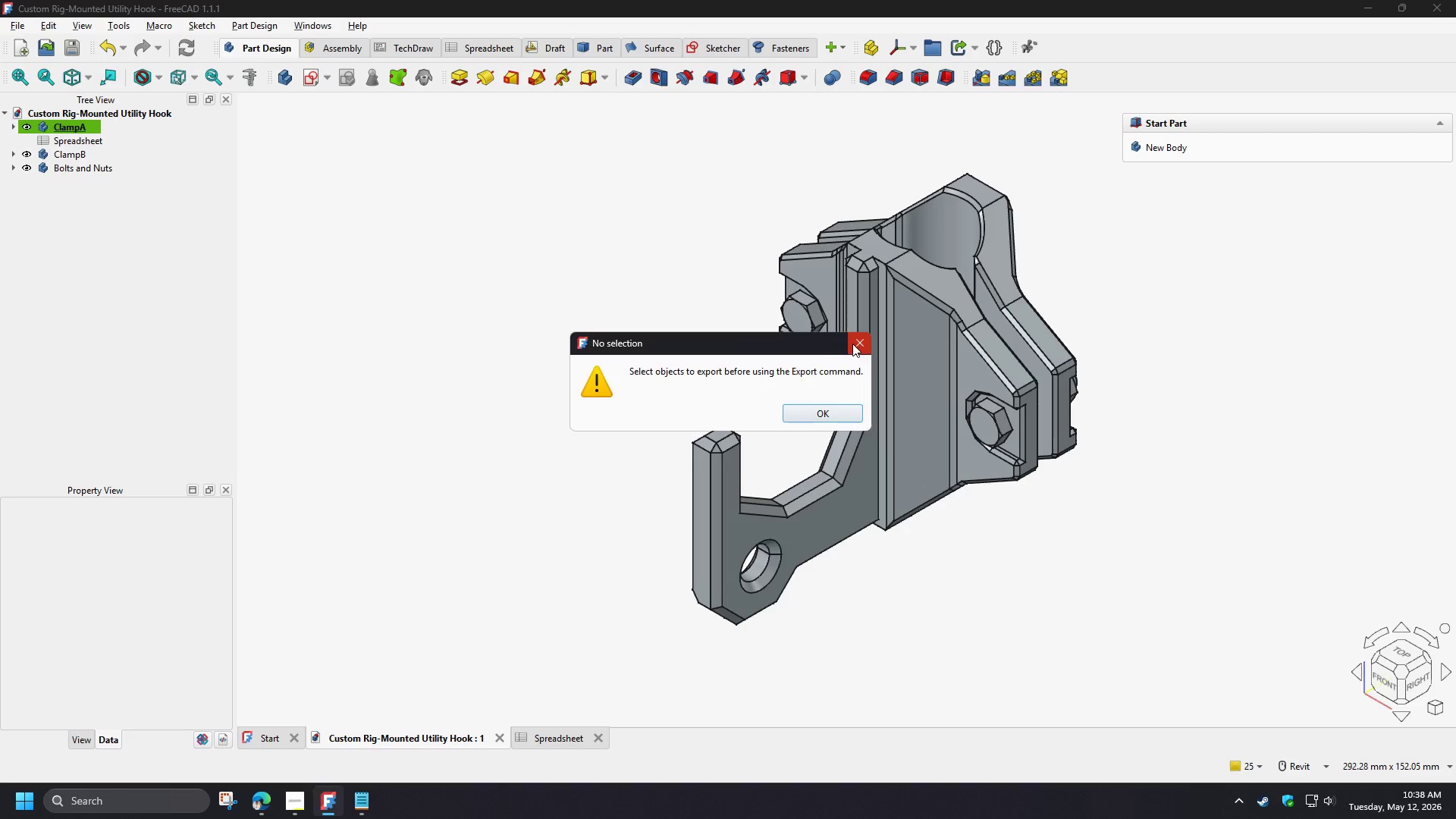 
left_click([852, 344])
 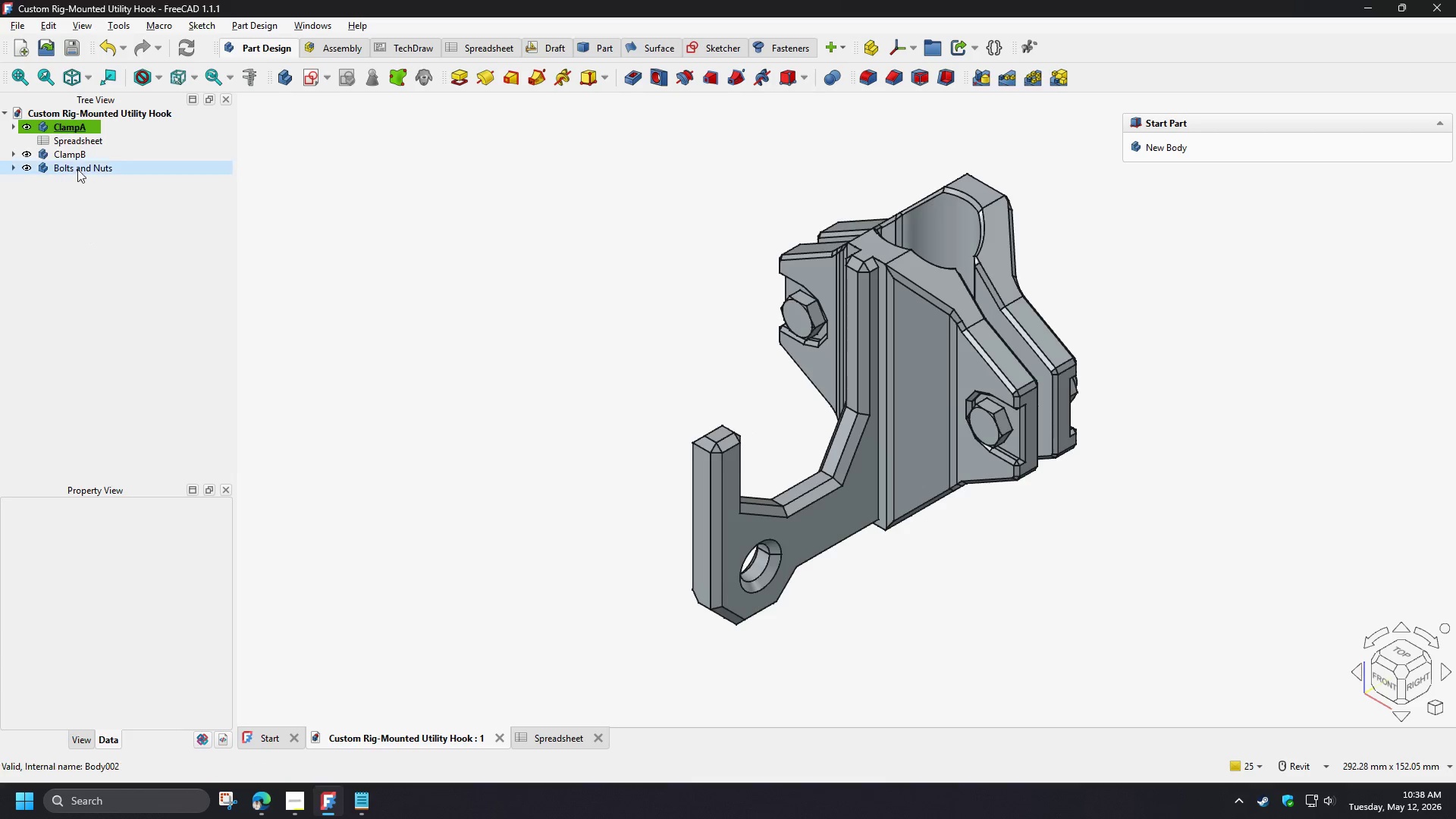 
double_click([74, 163])
 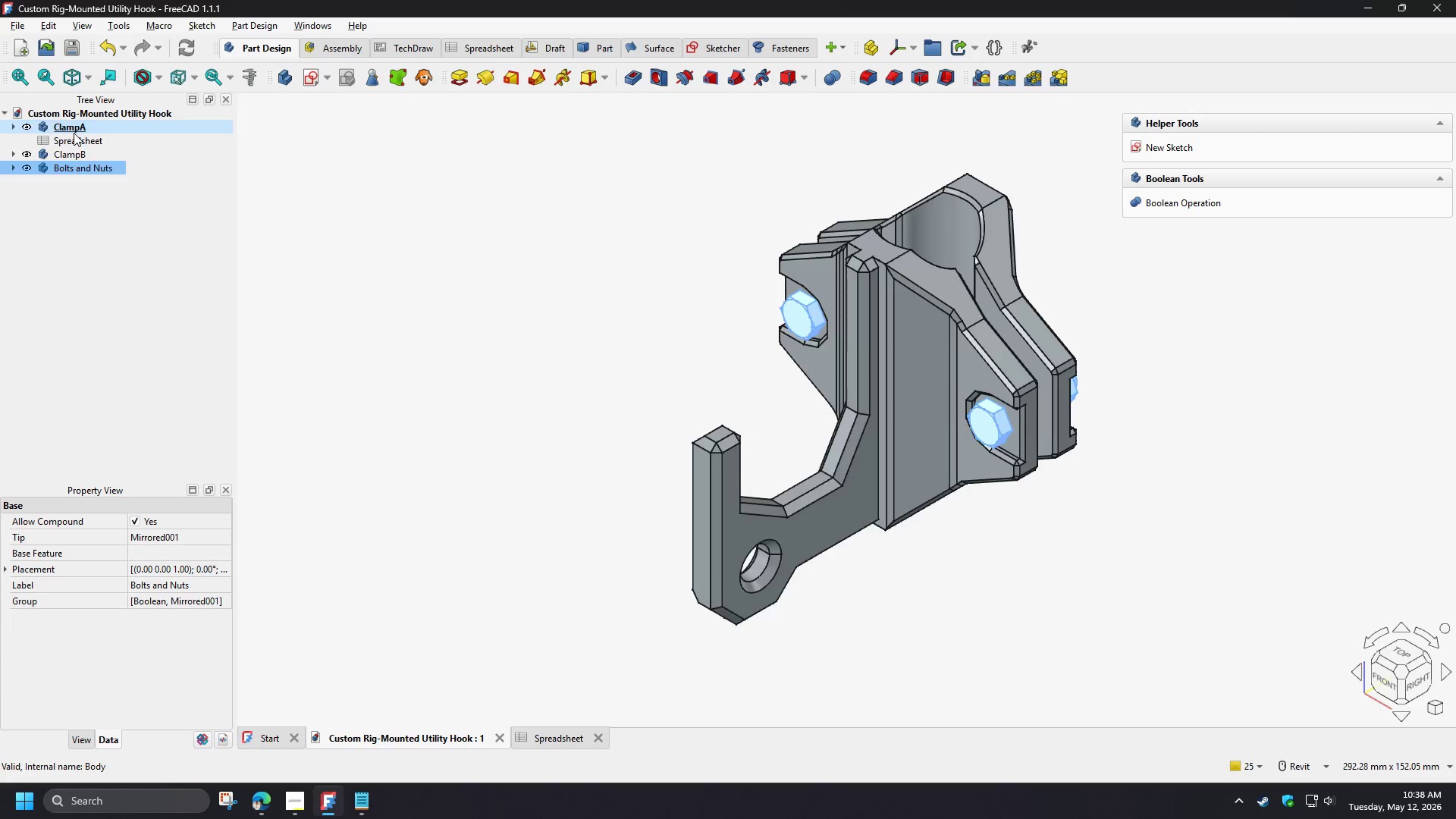 
left_click([74, 133])
 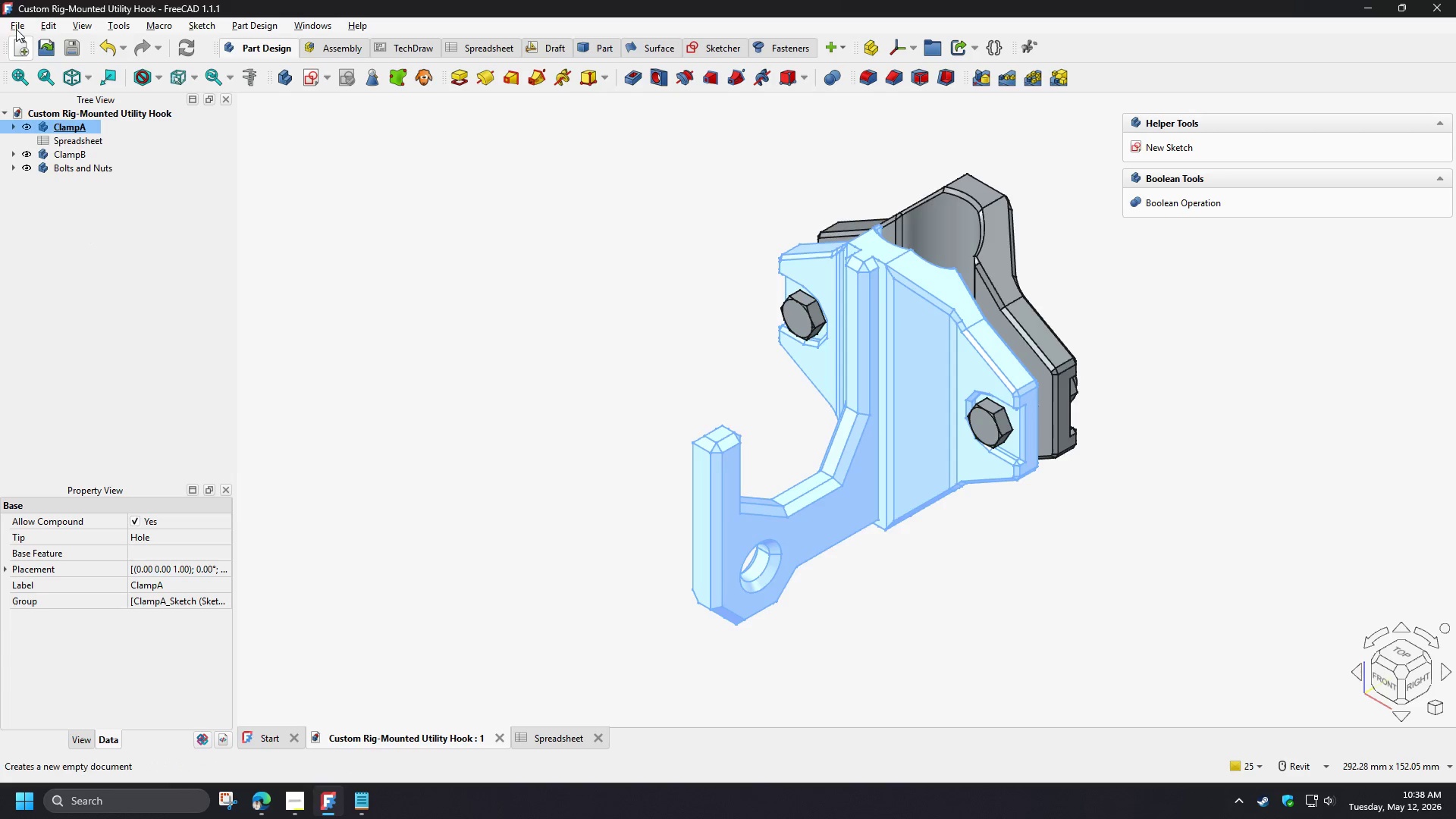 
left_click([15, 27])
 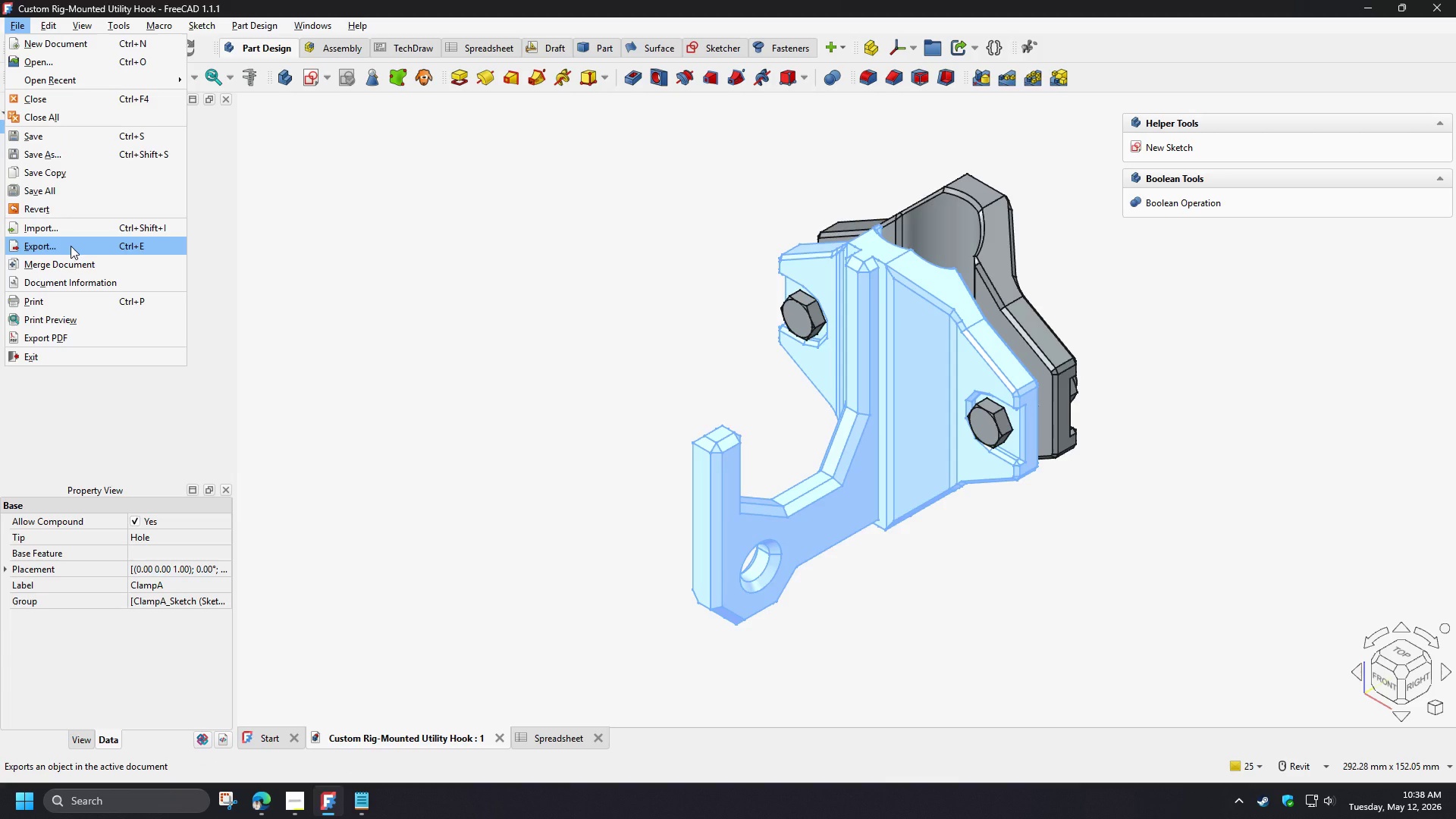 
left_click([71, 246])
 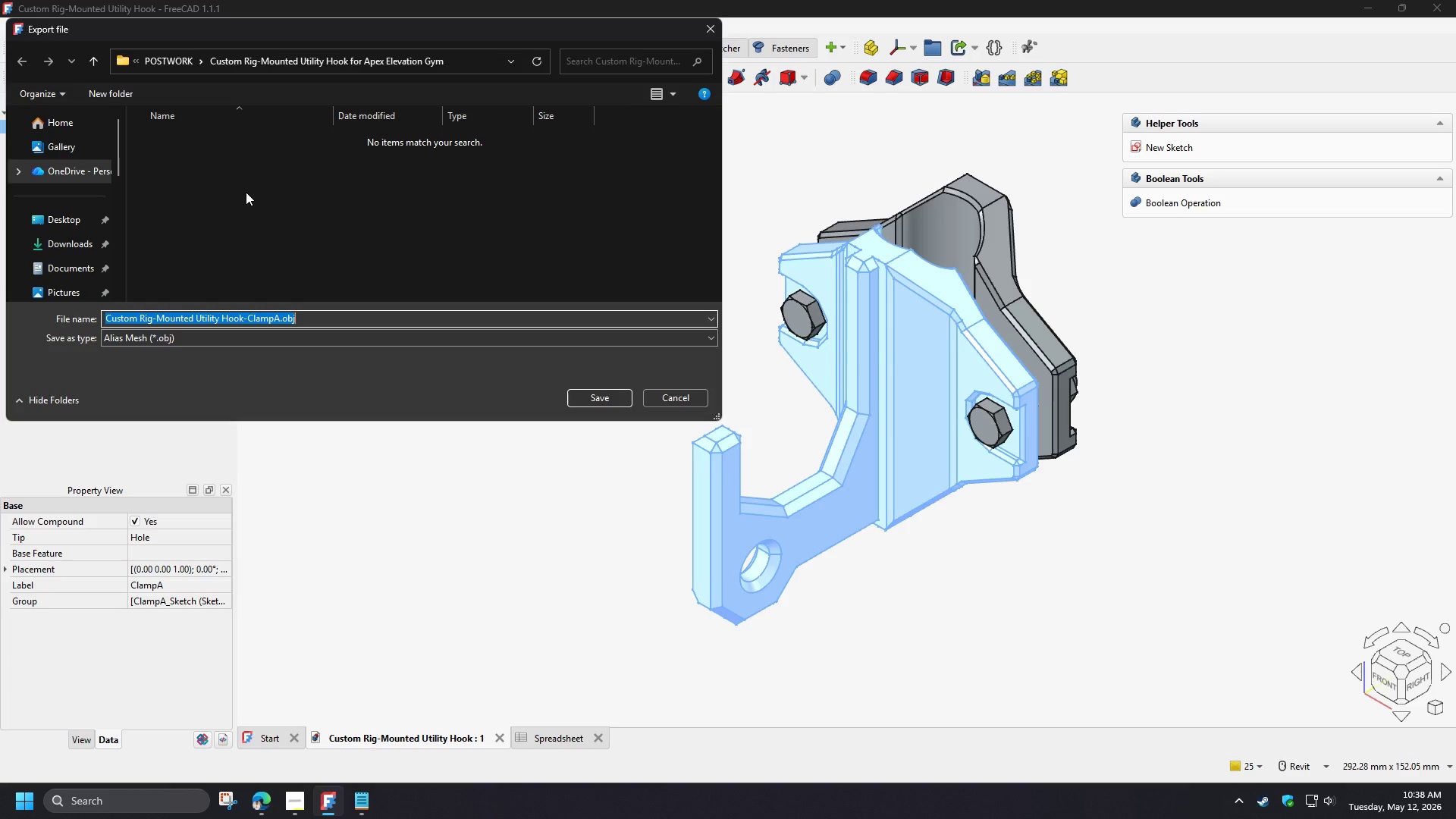 
left_click([165, 64])
 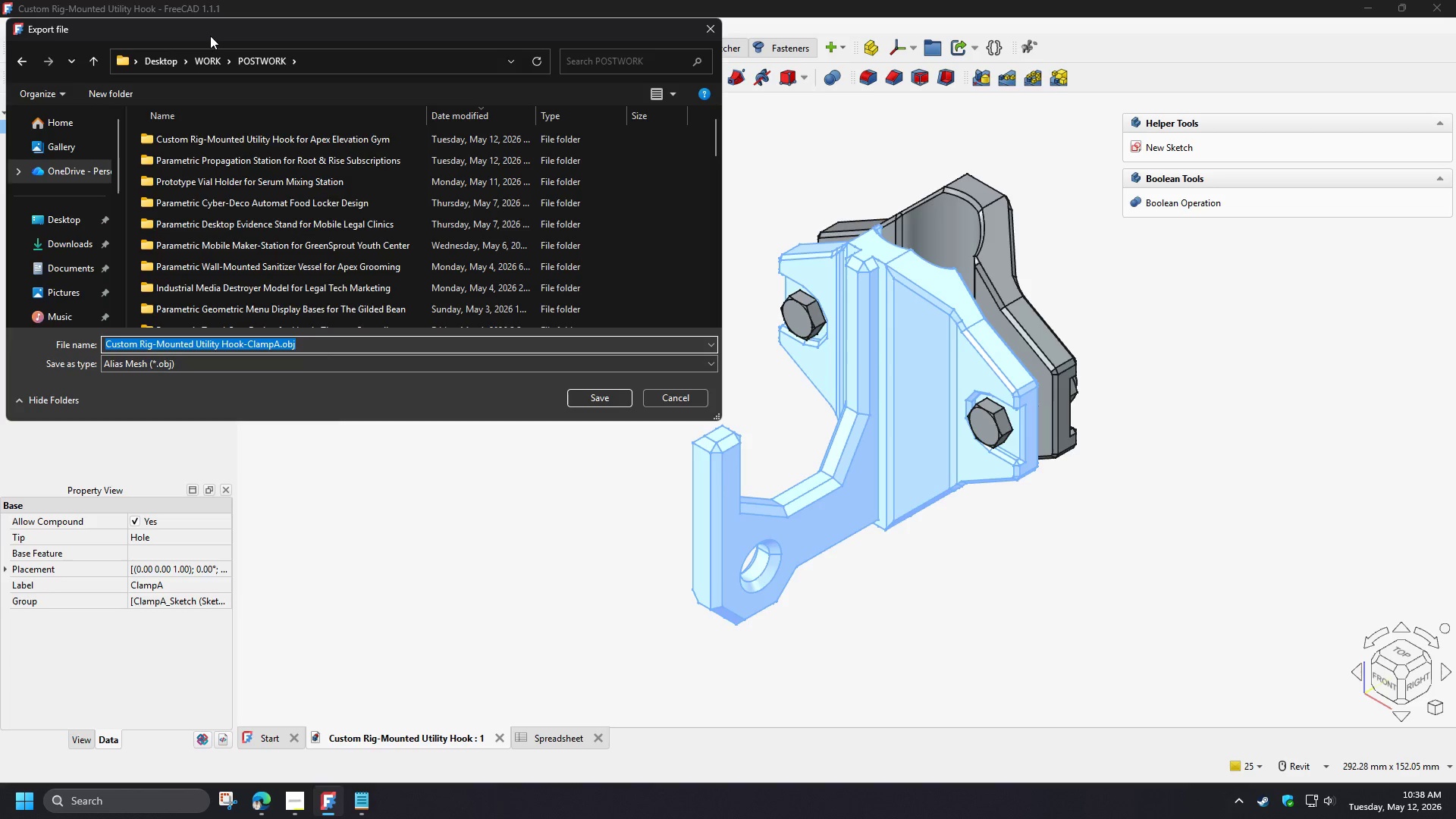 
left_click_drag(start_coordinate=[210, 36], to_coordinate=[299, 210])
 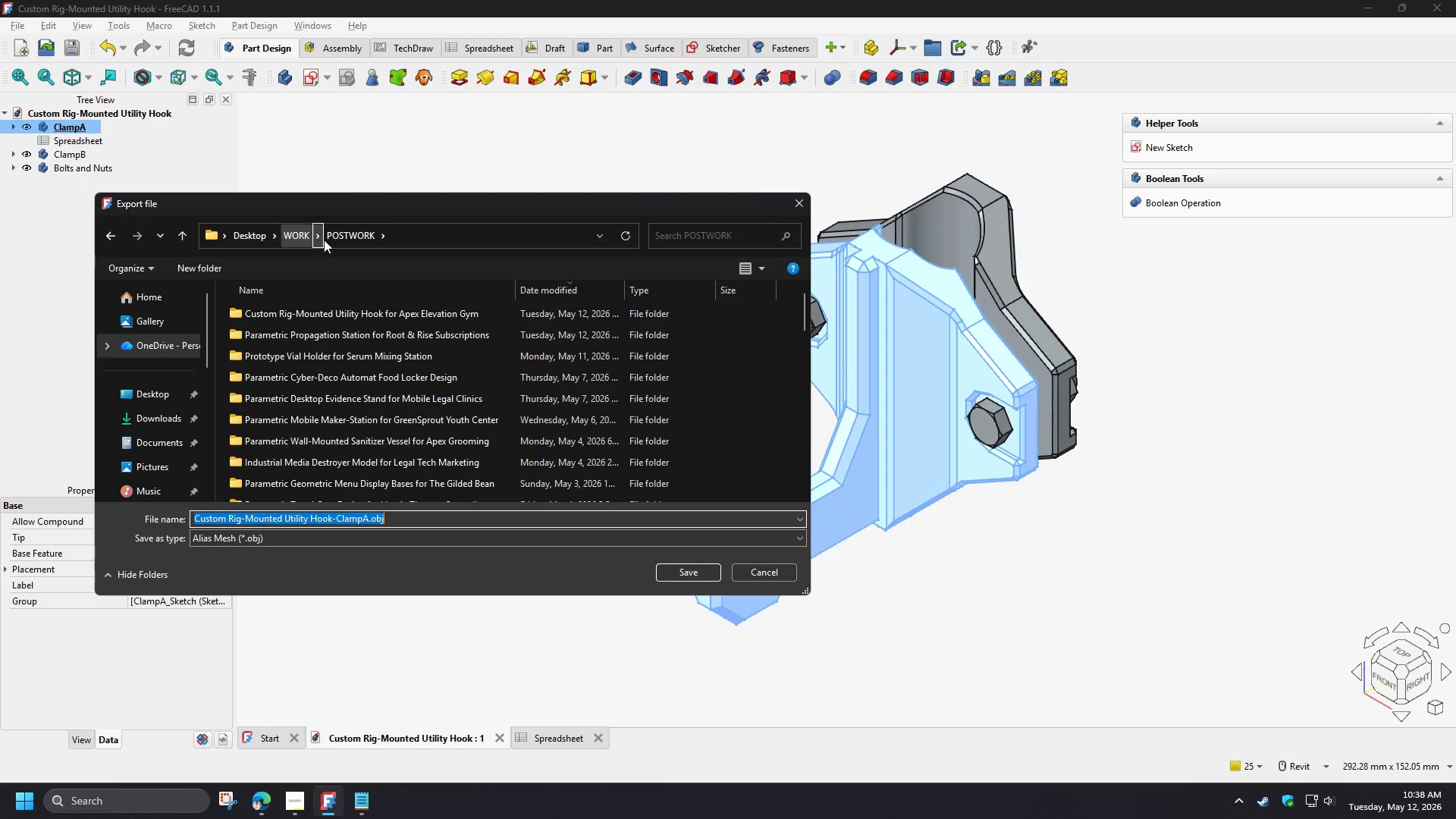 
double_click([288, 315])
 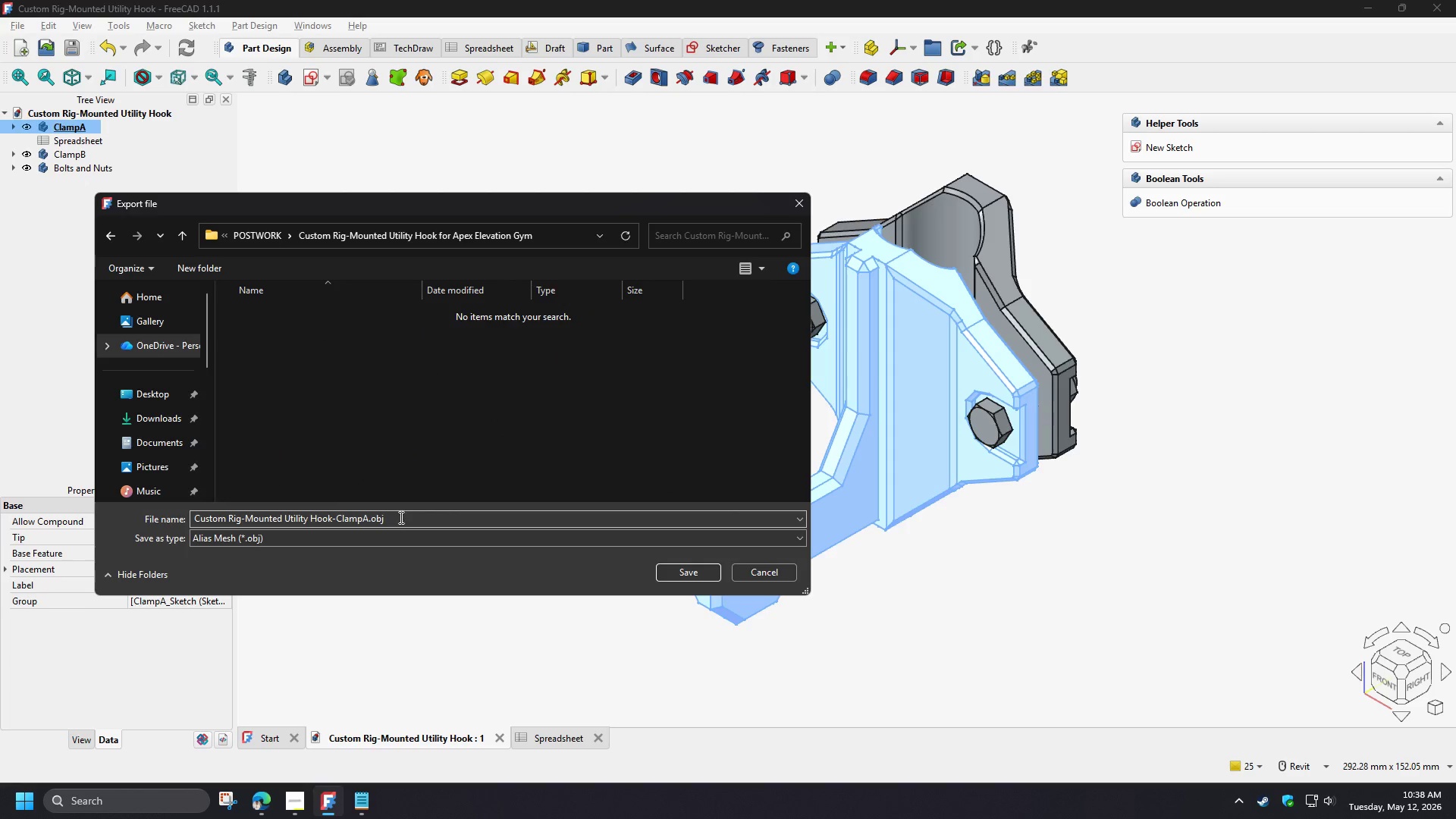 
left_click([400, 517])
 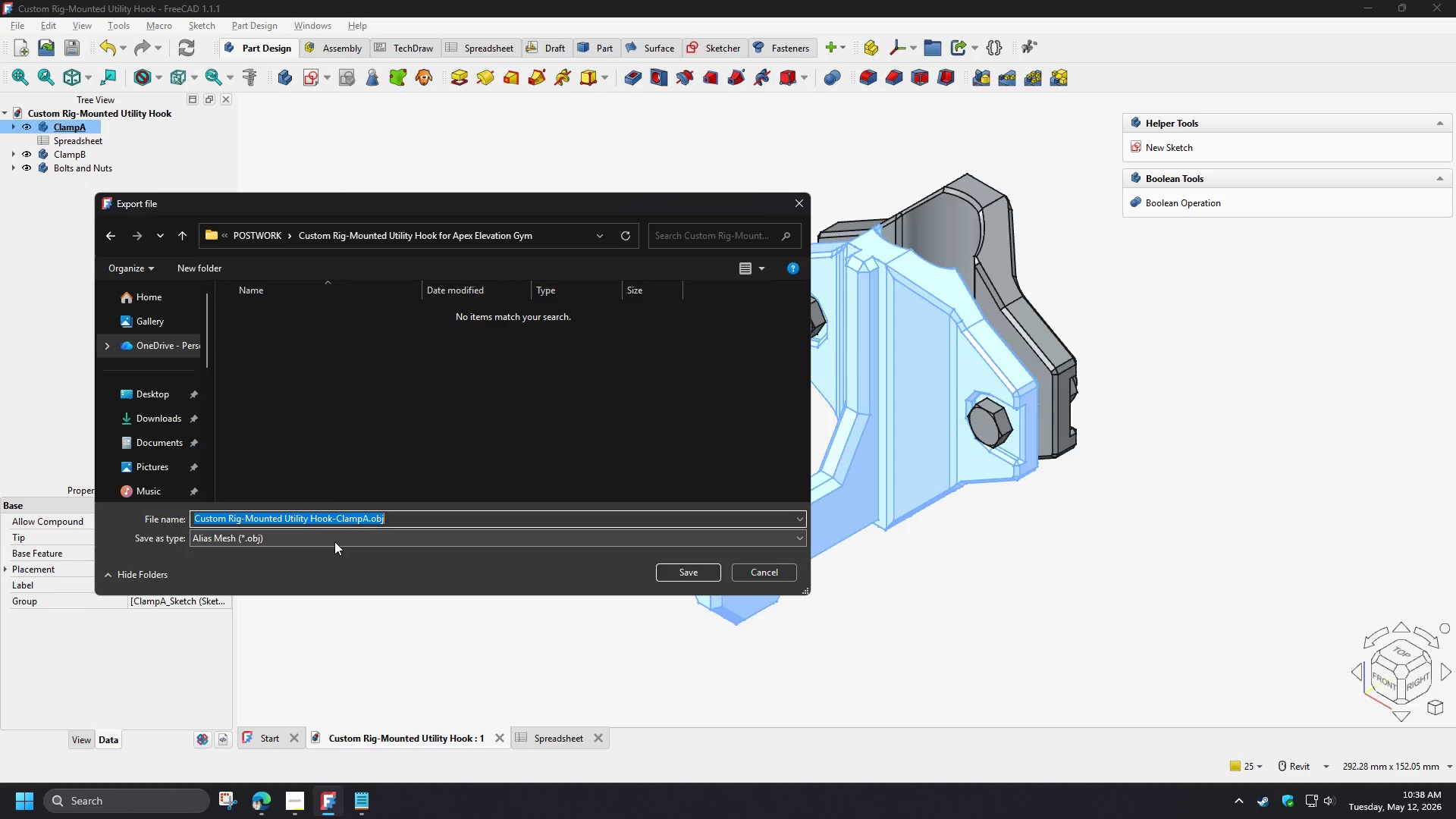 
left_click([334, 540])
 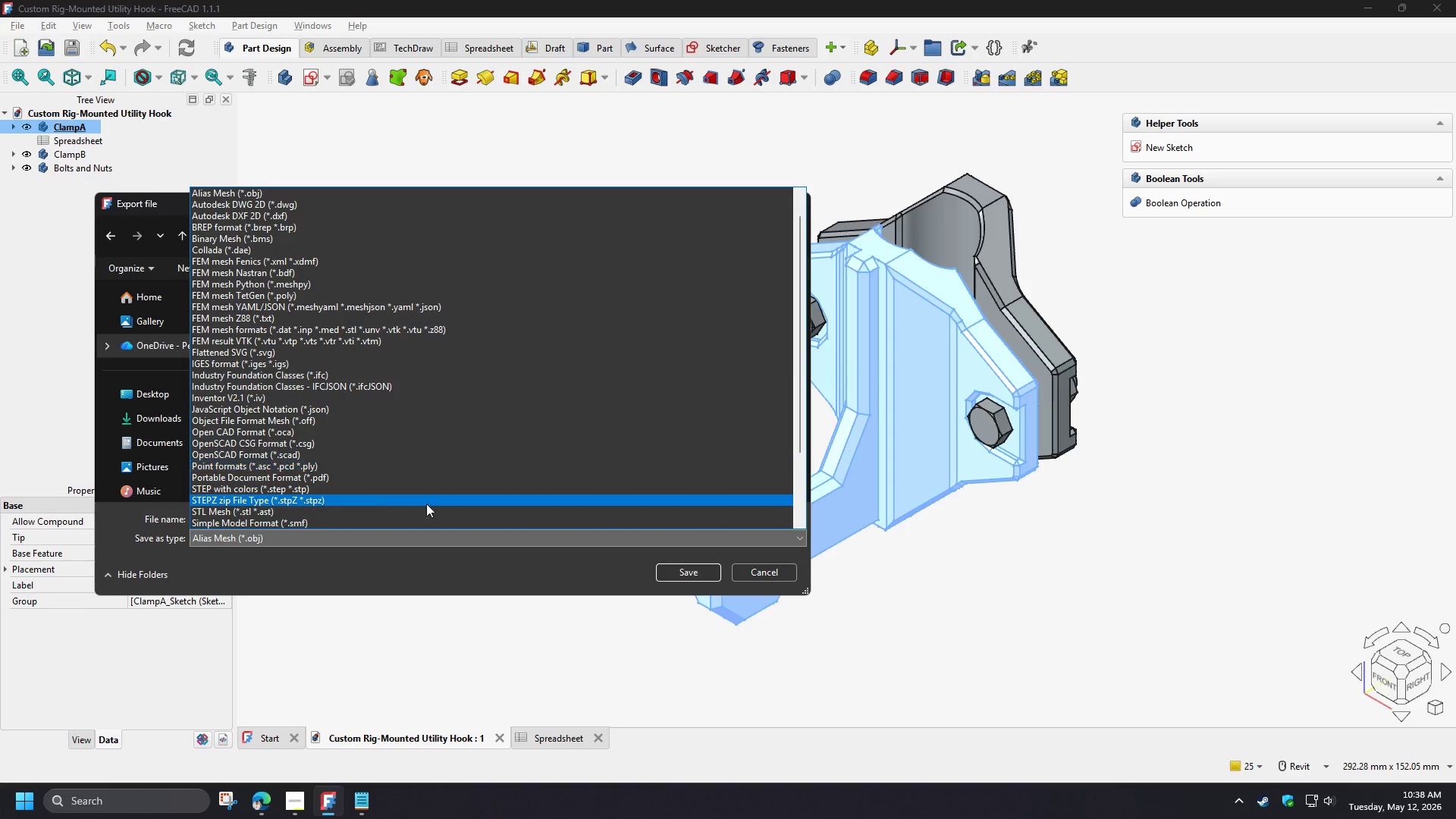 
left_click([385, 511])
 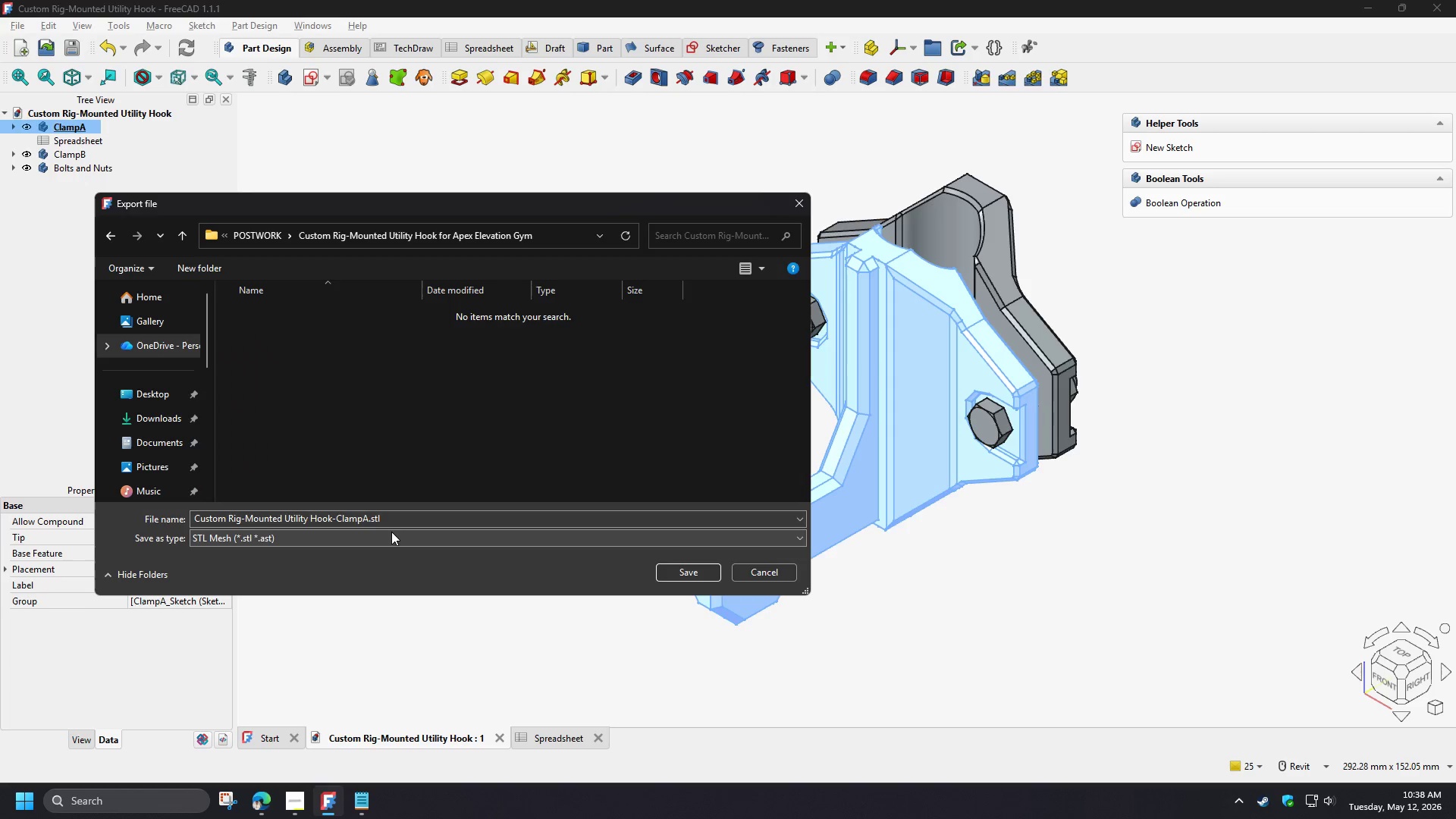 
left_click([400, 521])
 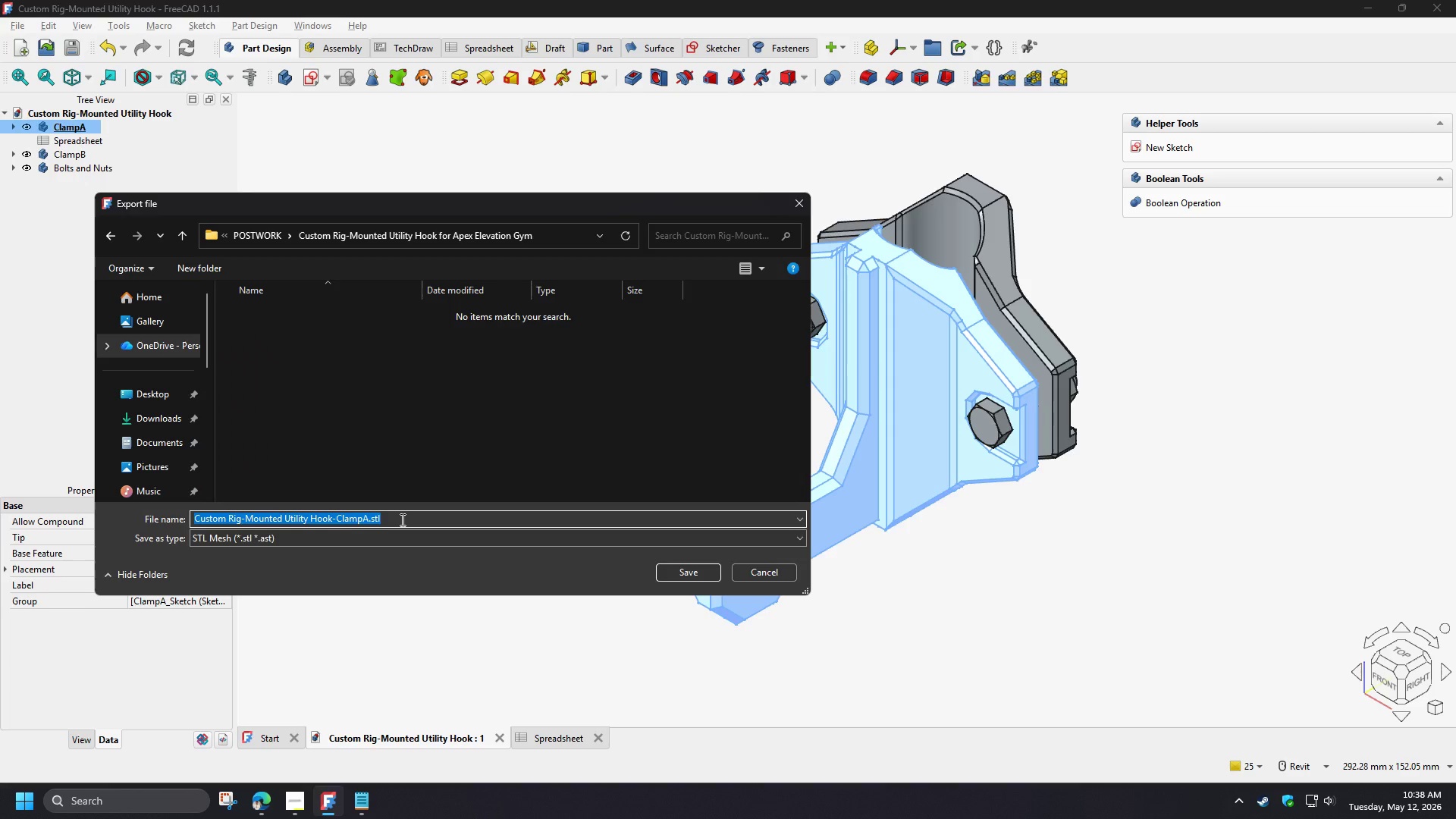 
type(ClampA)
 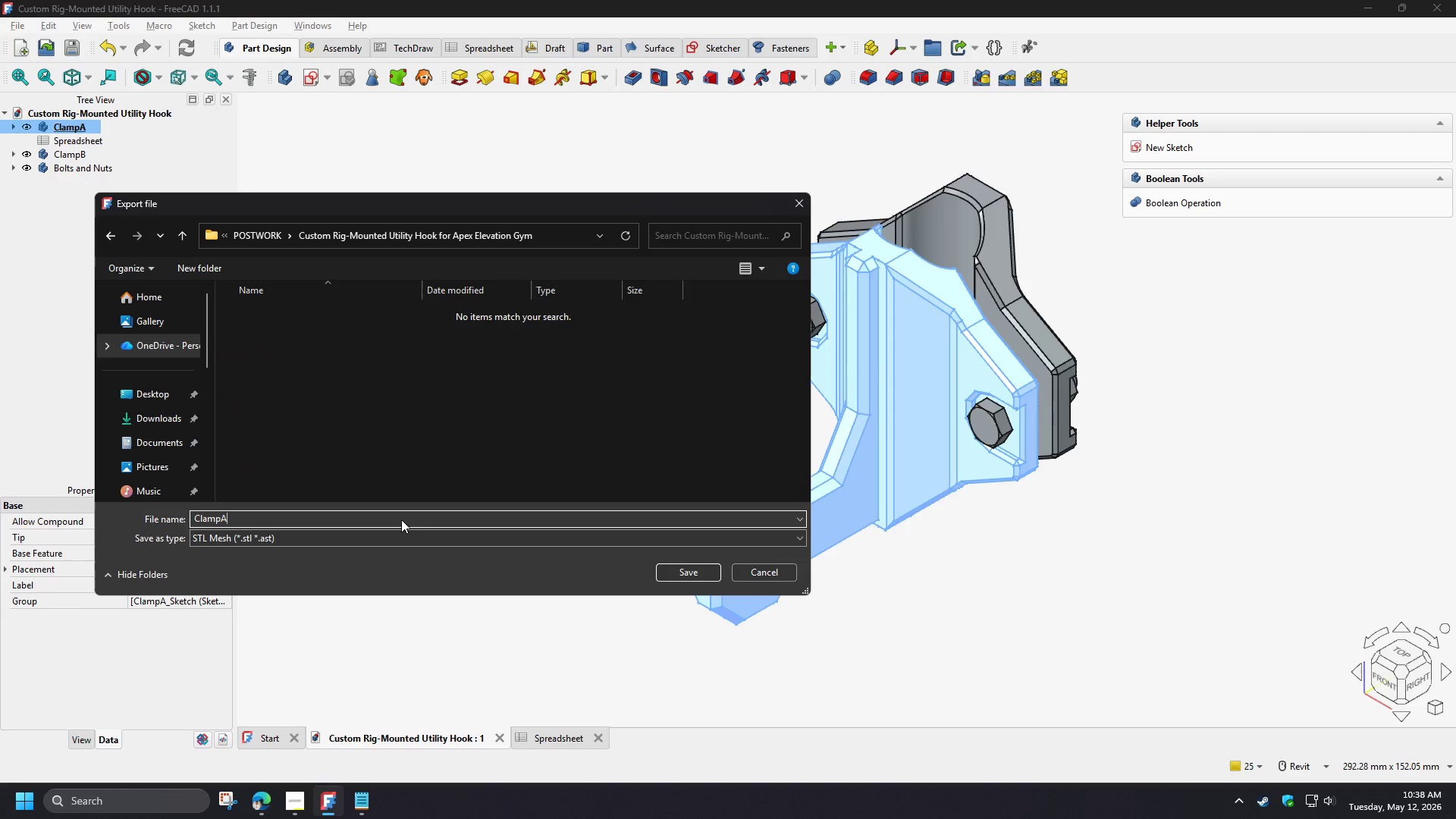 
type(_STL file)
 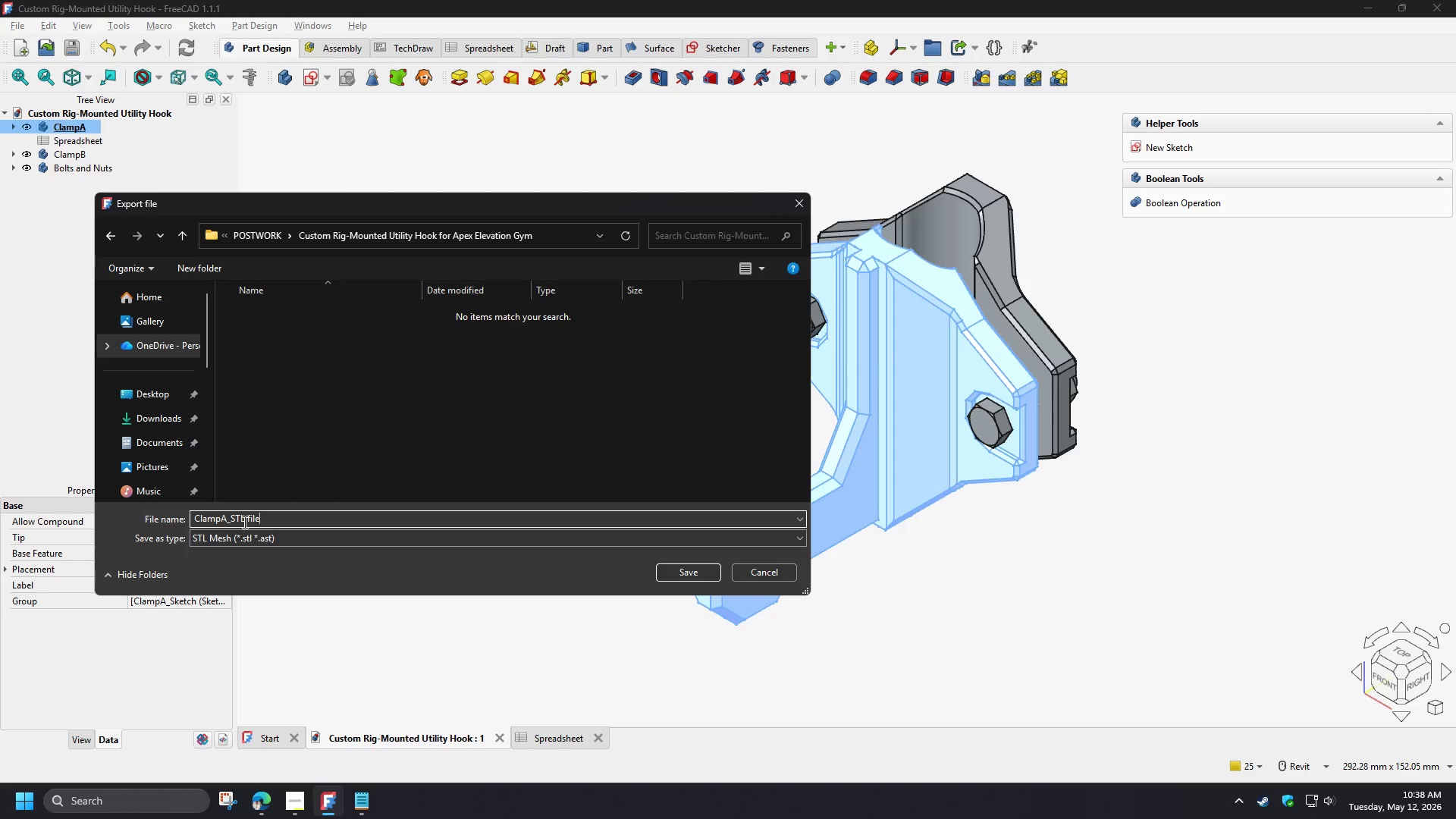 
left_click_drag(start_coordinate=[243, 522], to_coordinate=[262, 519])
 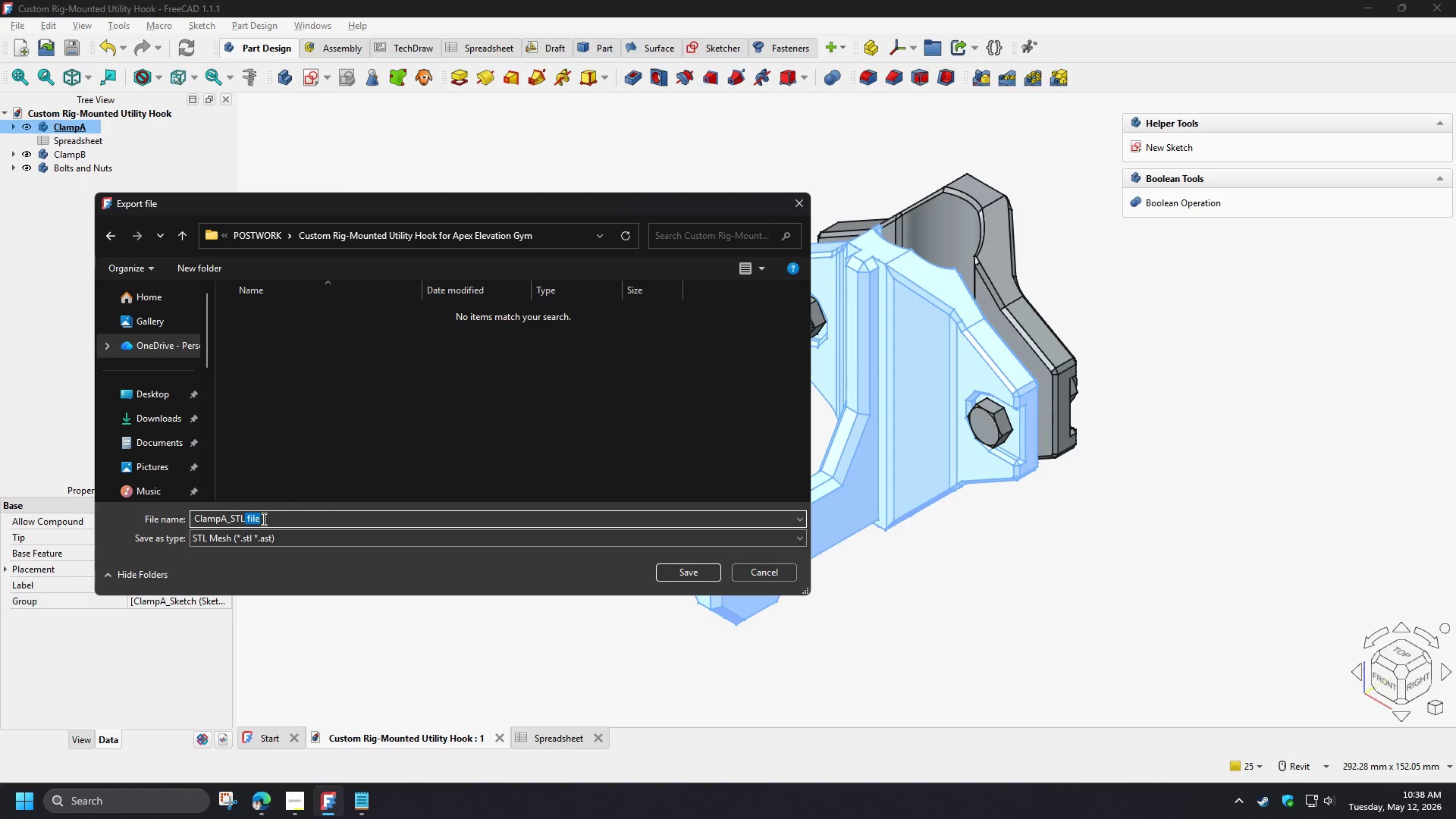 
key(Backspace)
 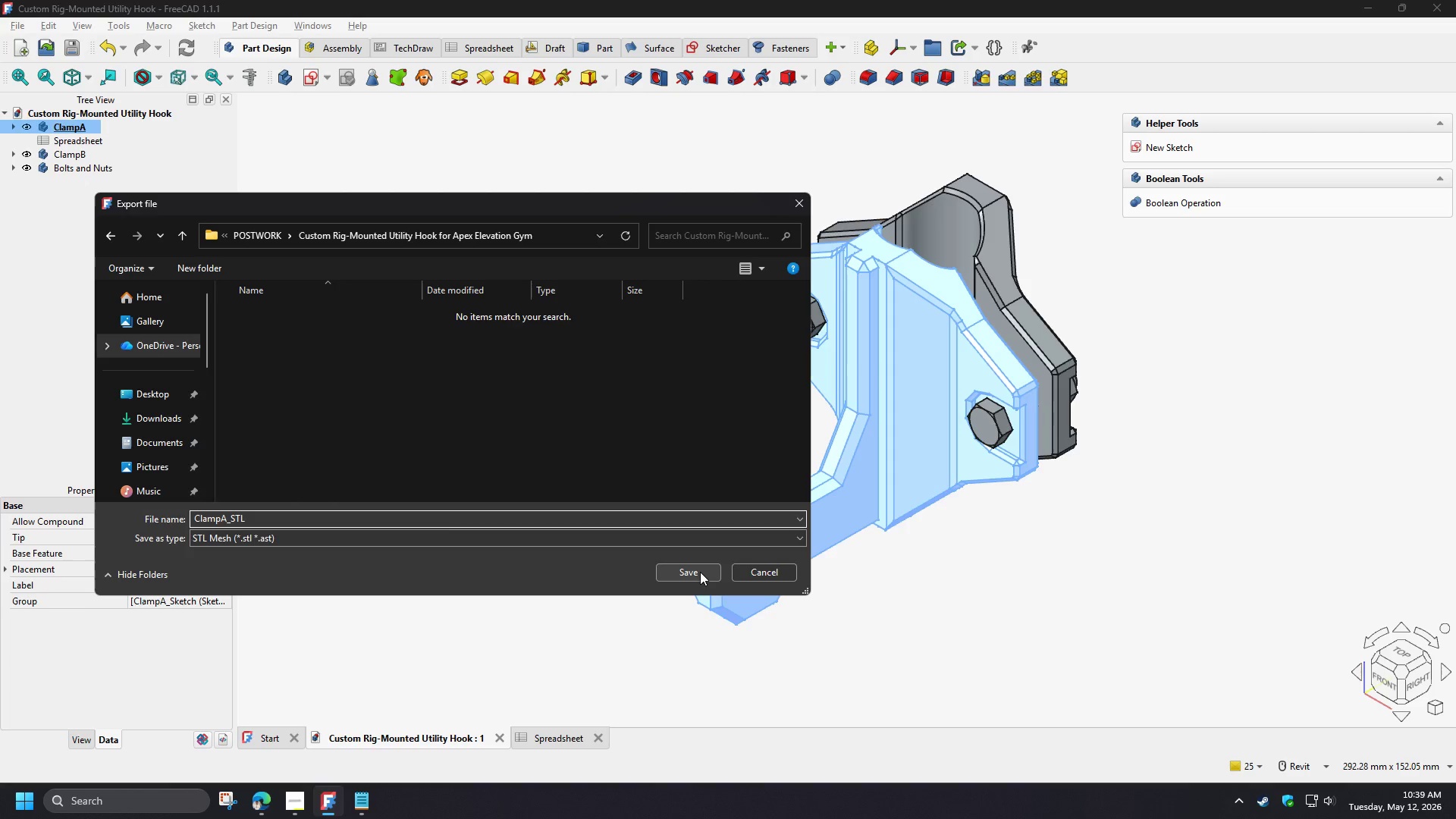 
left_click([700, 572])
 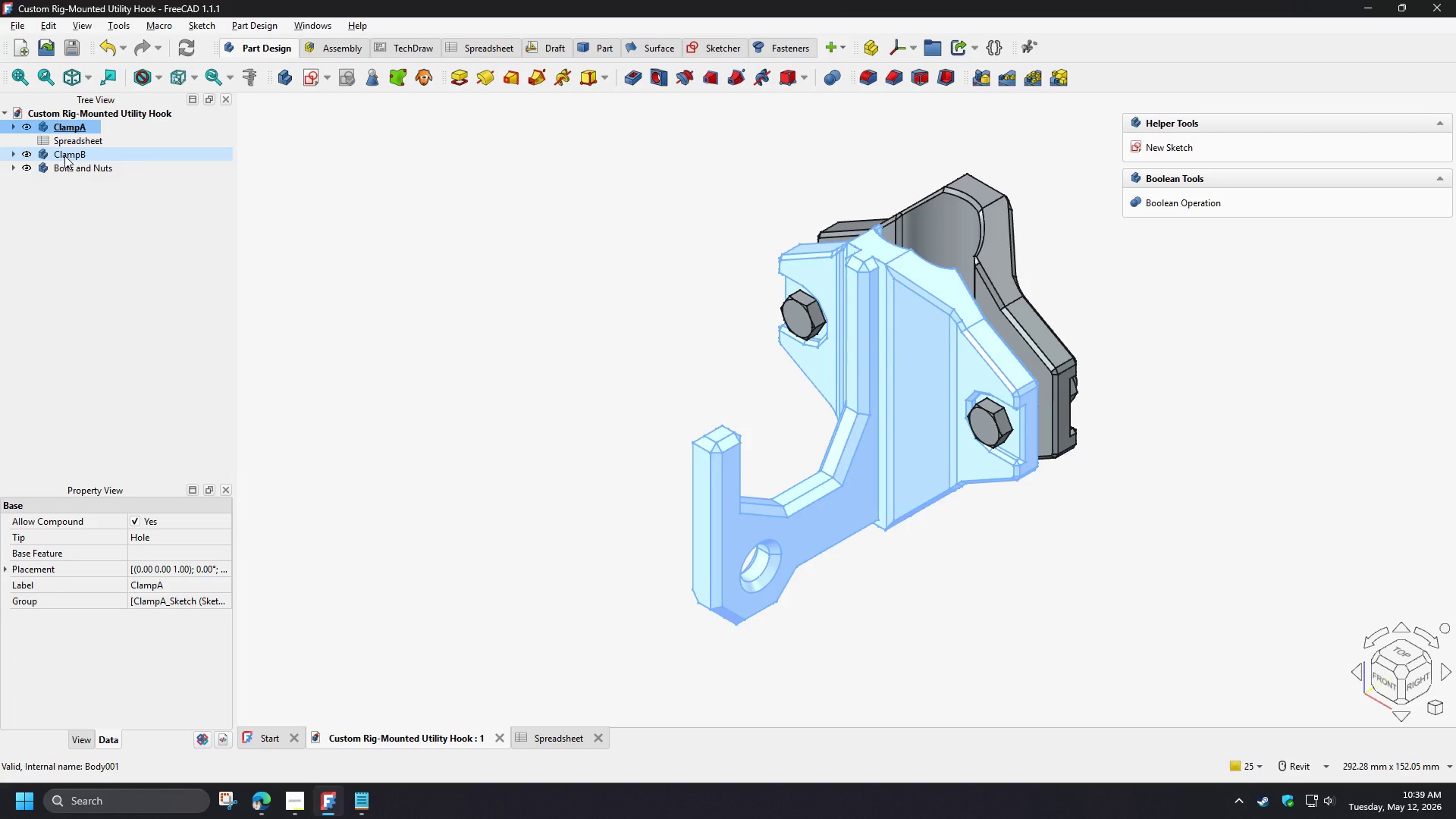 
left_click([64, 155])
 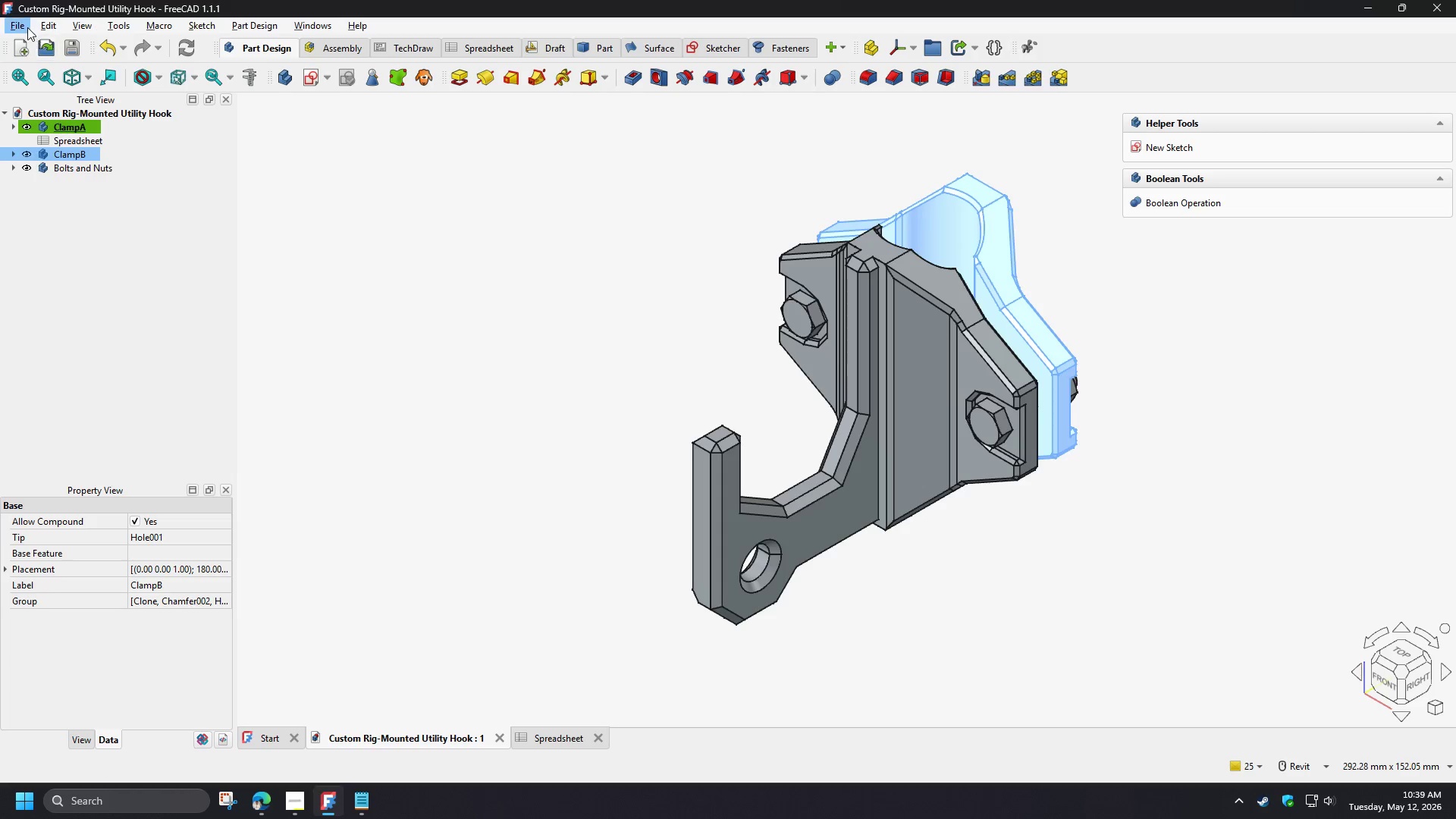 
left_click([24, 26])
 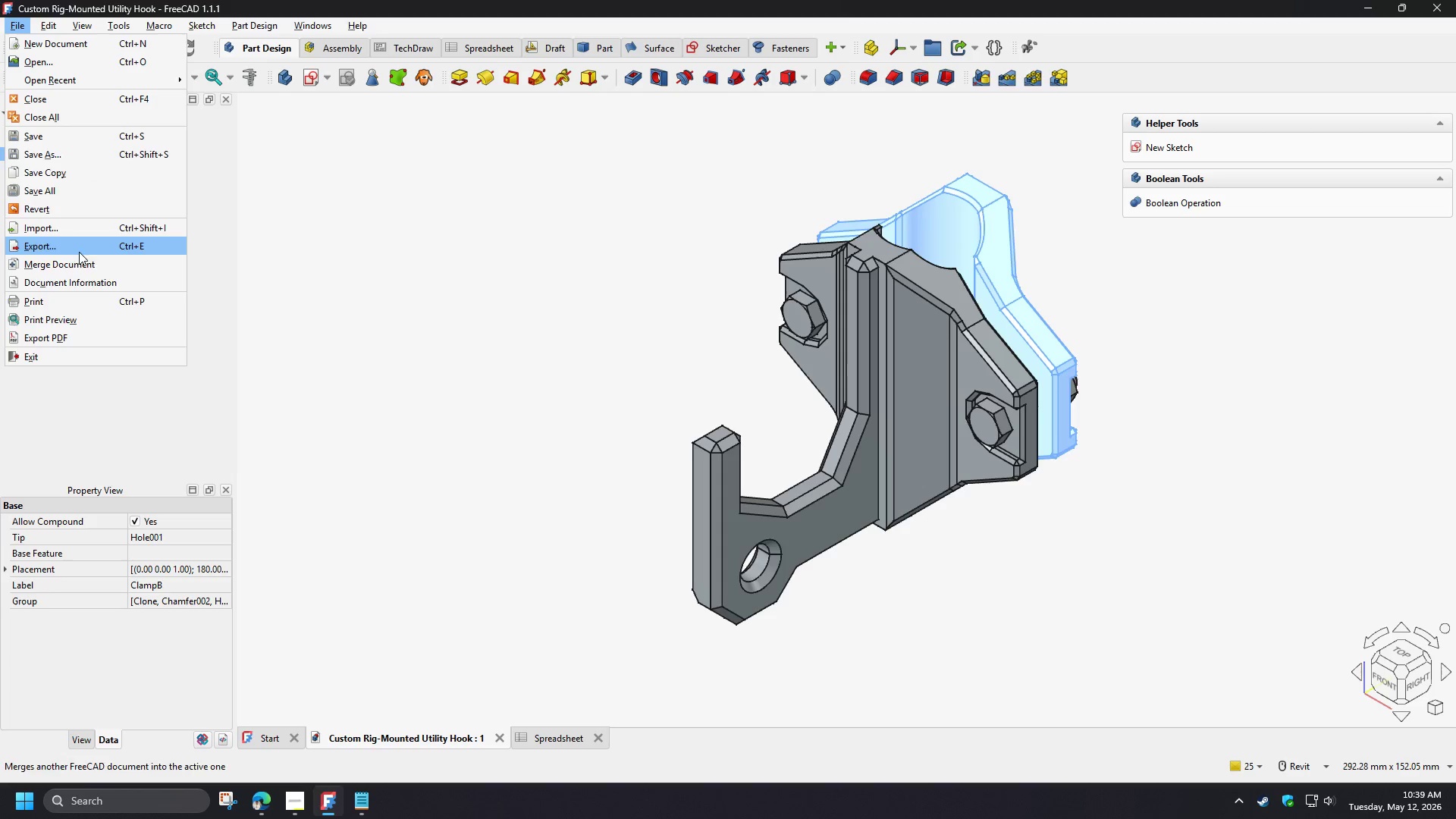 
left_click([72, 243])
 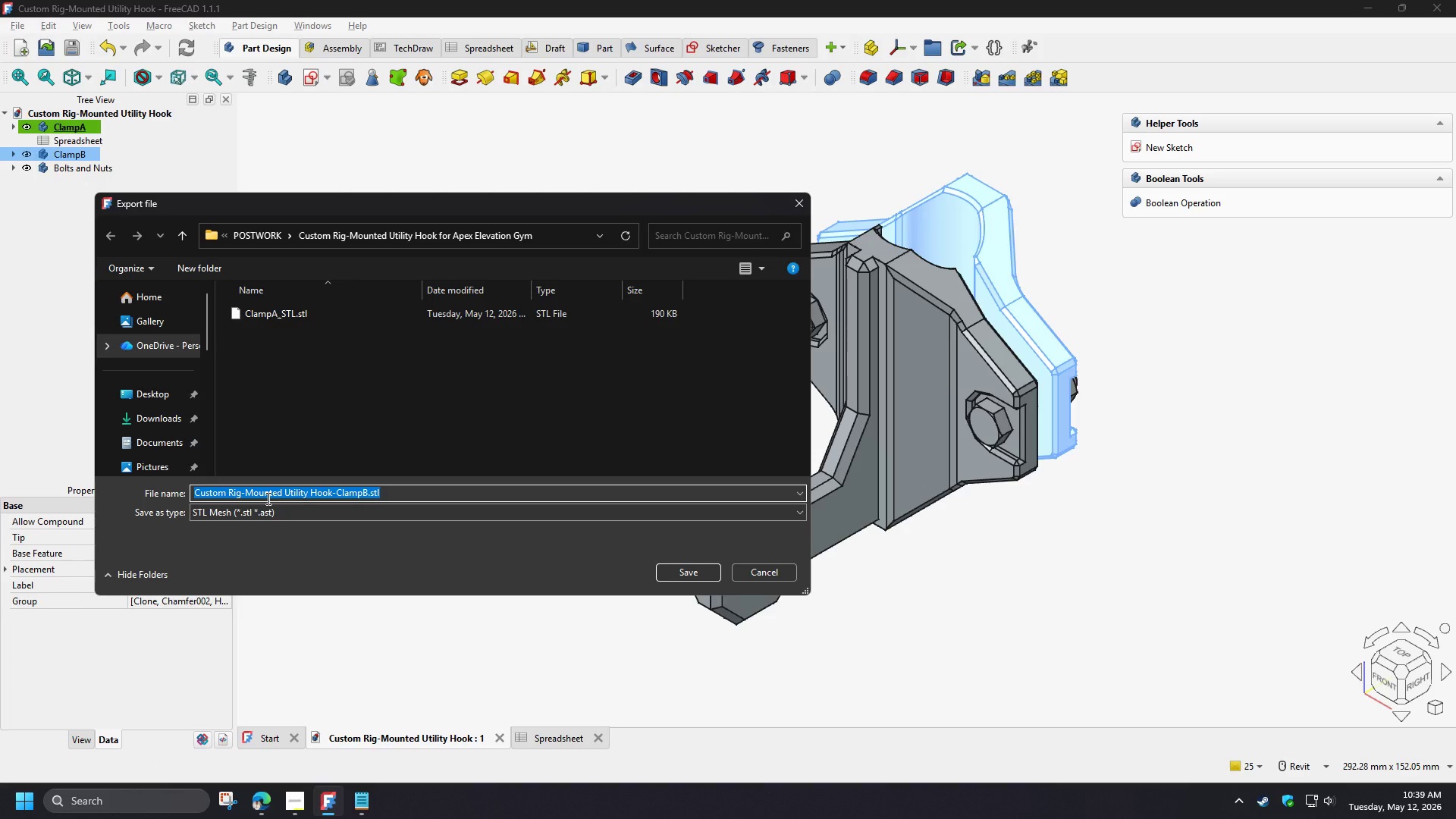 
type(ClampB_STL)
 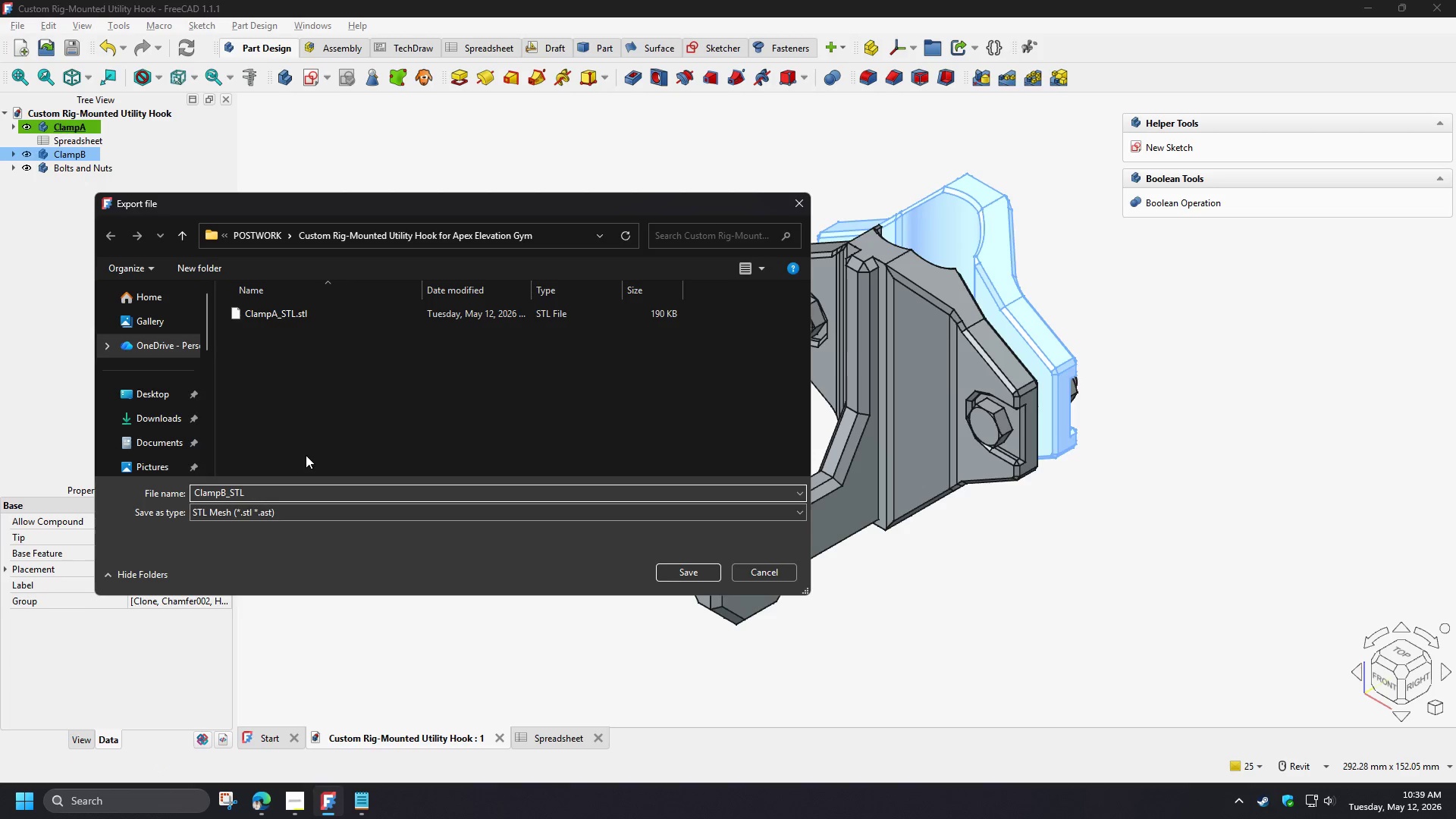 
left_click([677, 574])
 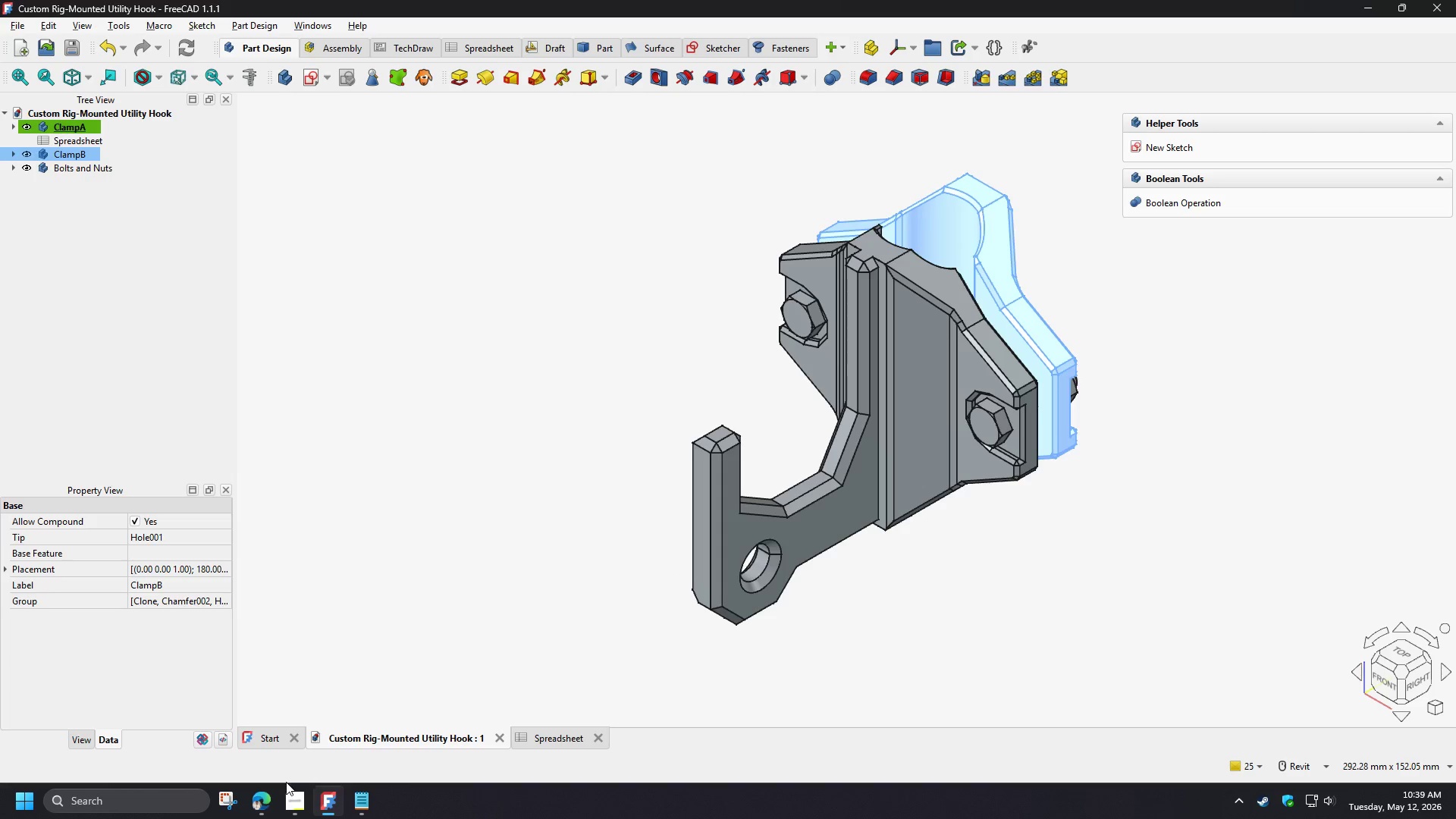 
left_click([261, 803])
 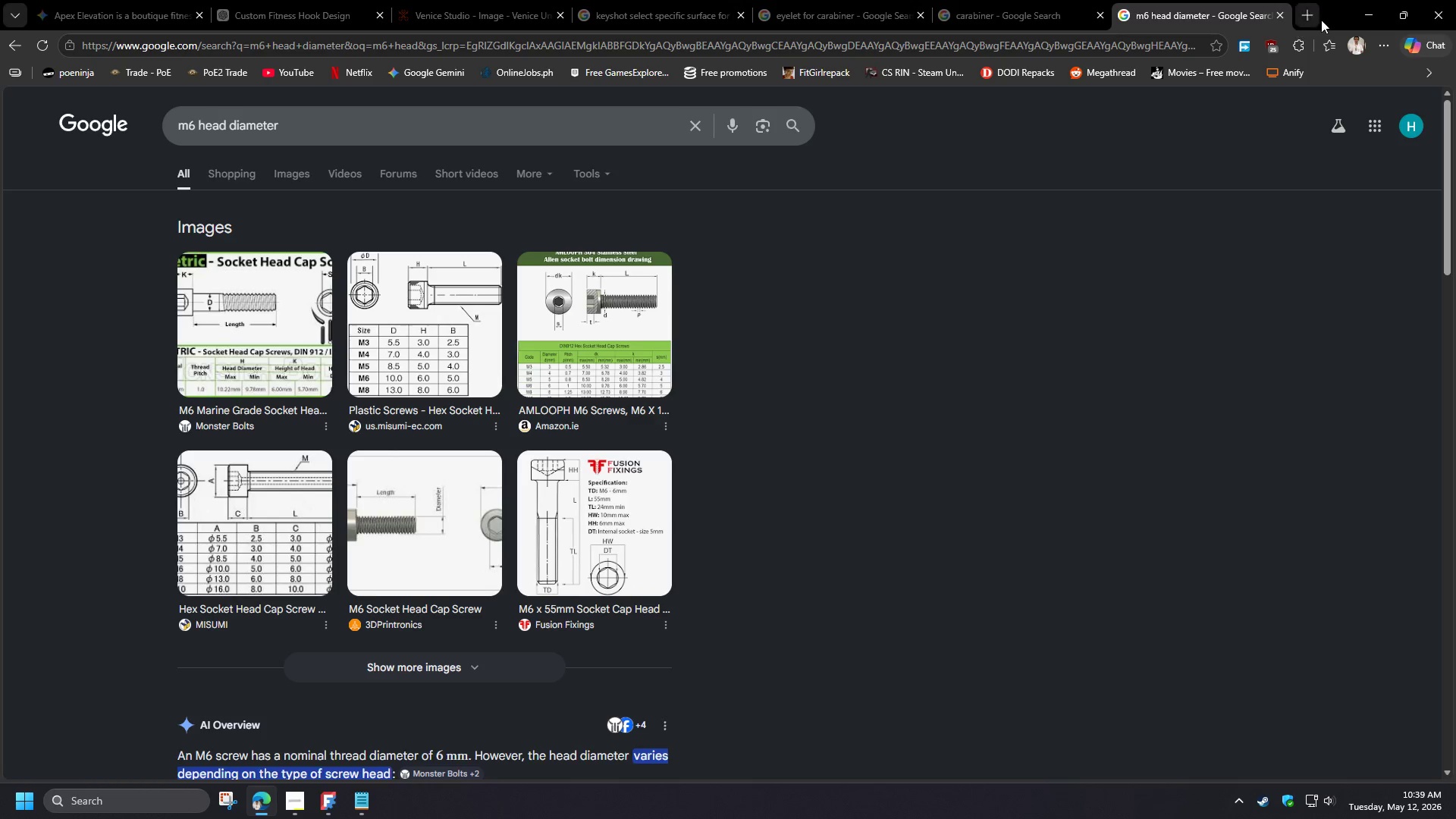 
left_click([1313, 17])
 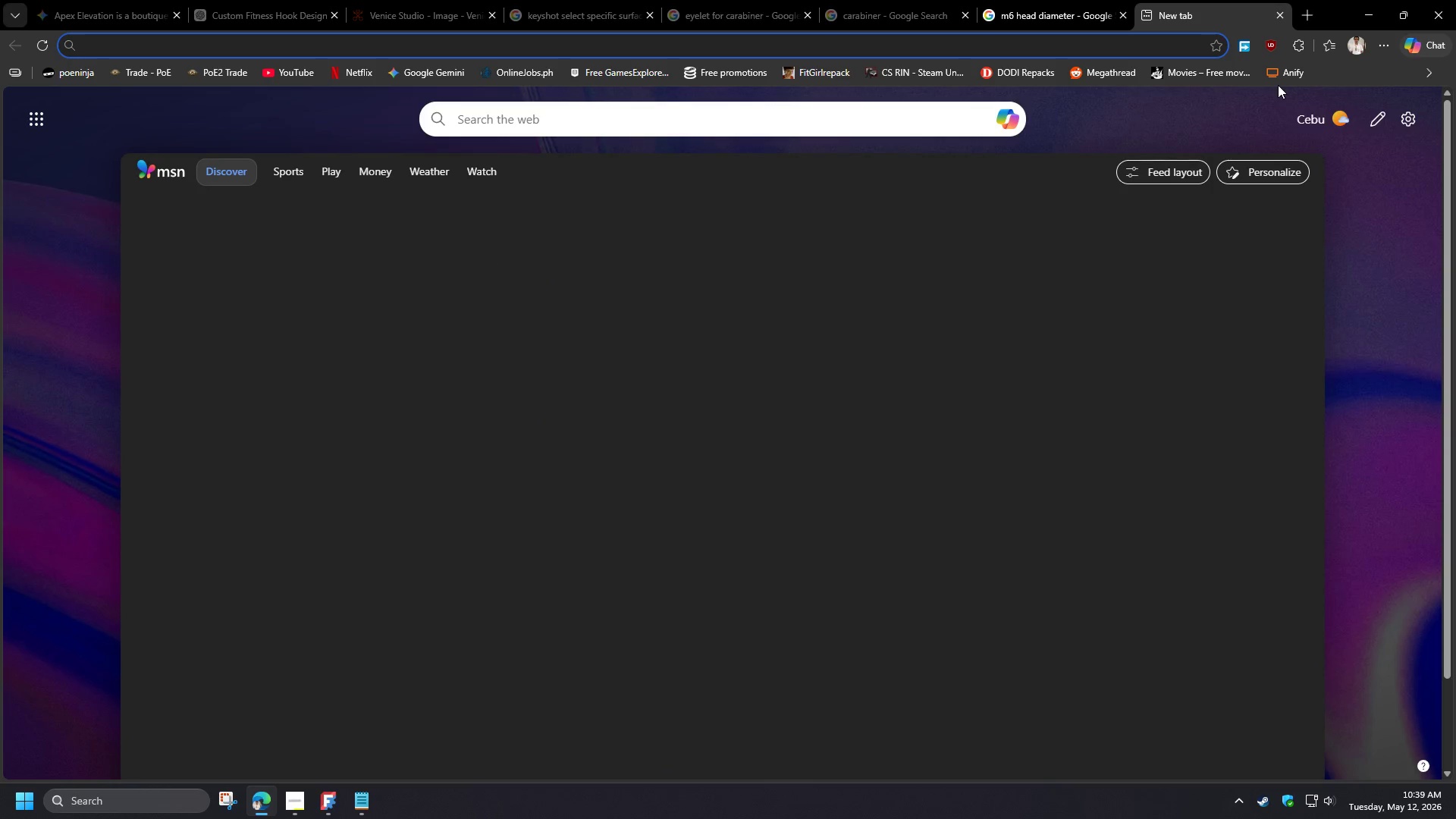 
type(3d)
 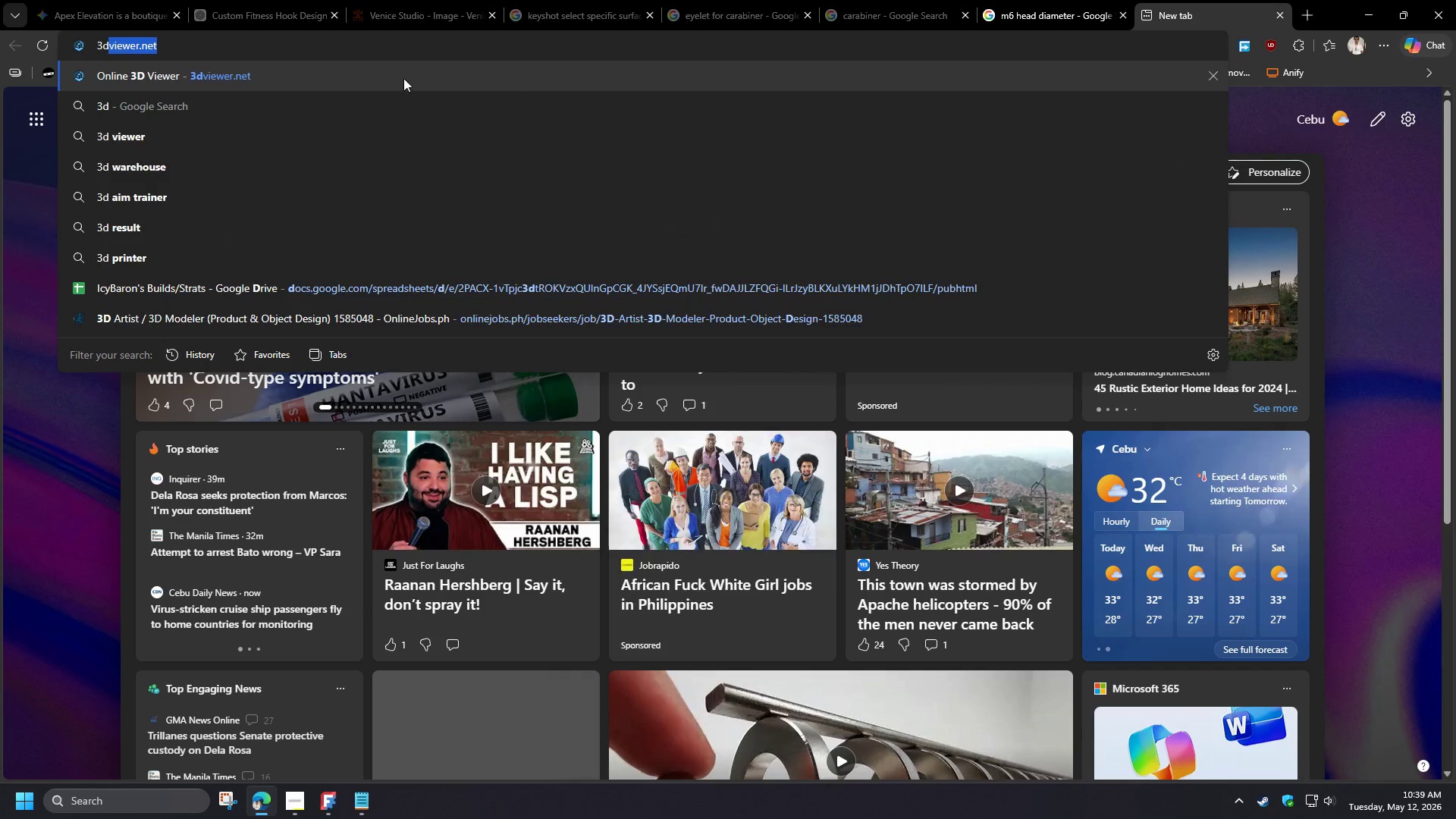 
left_click([293, 75])
 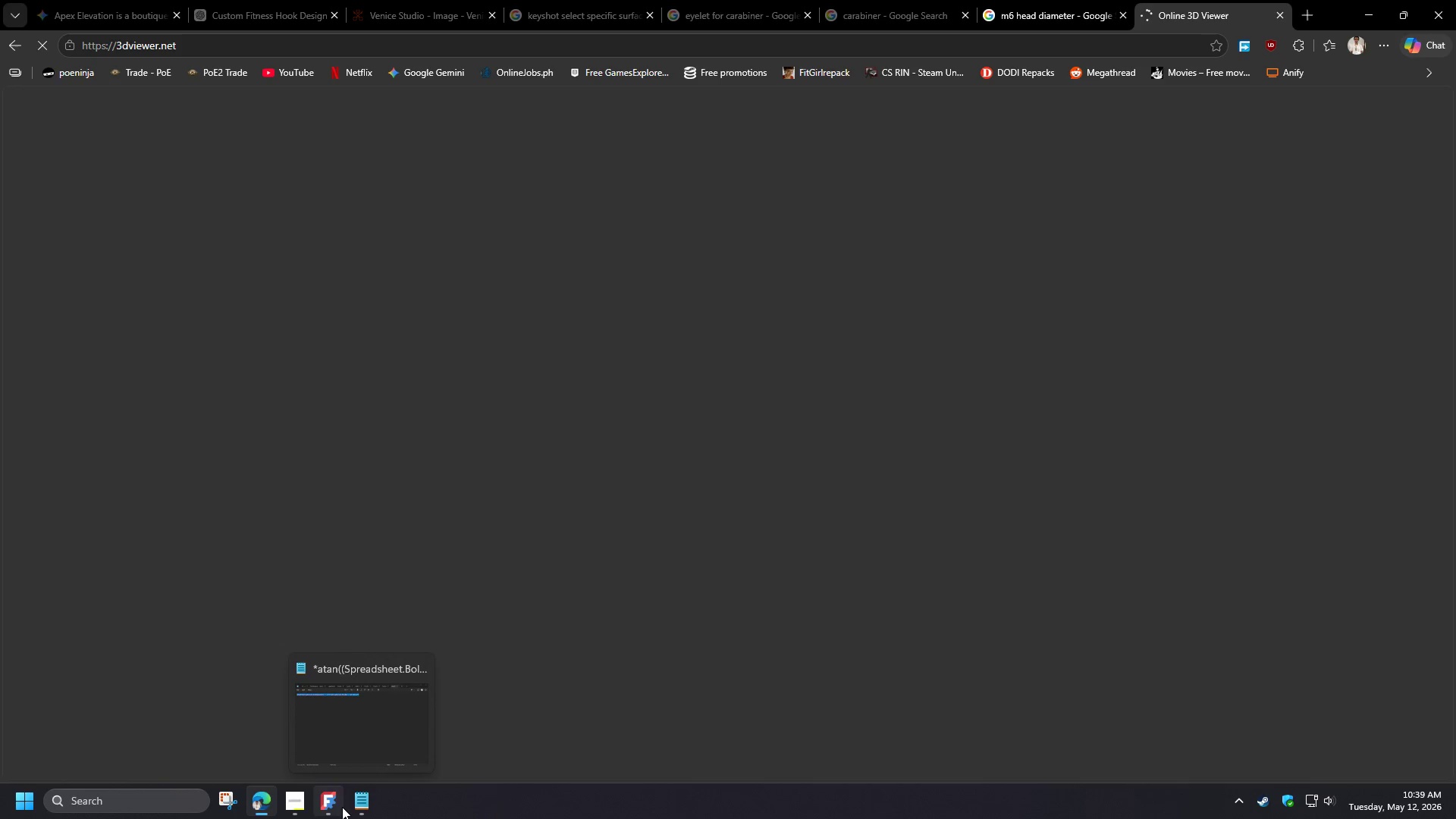 
key(Meta+MetaLeft)
 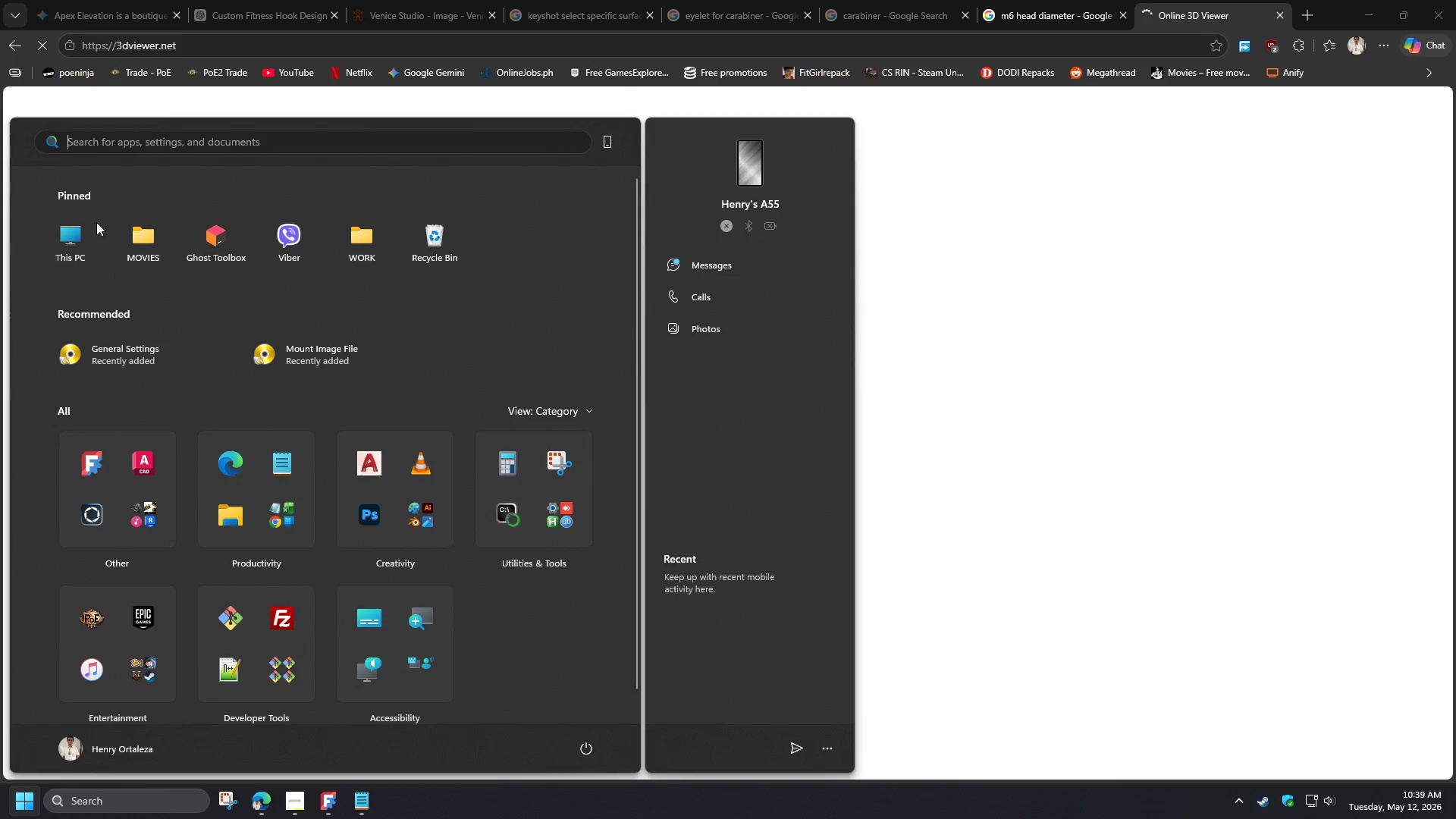 
left_click([92, 236])
 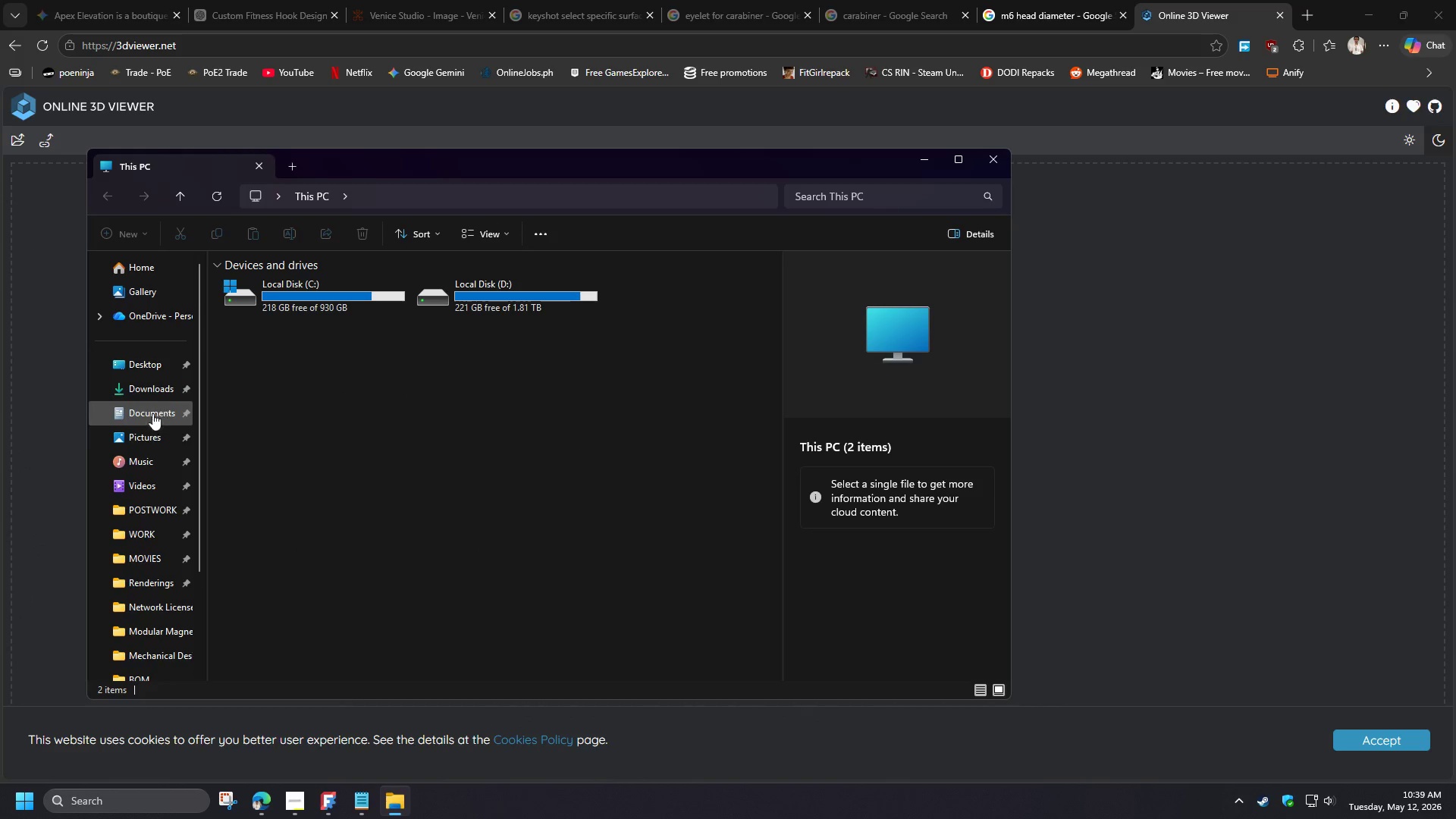 
left_click([136, 512])
 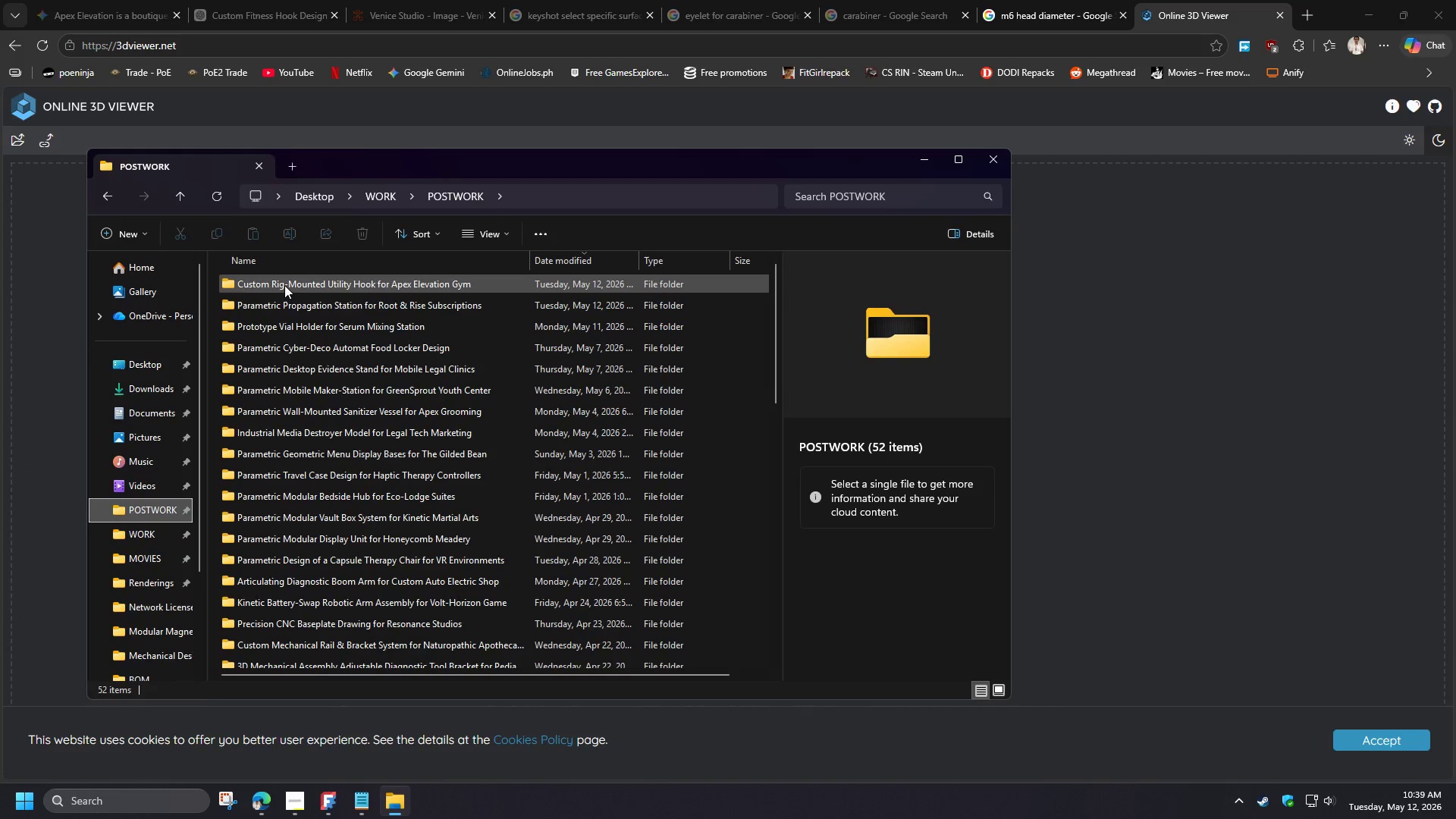 
double_click([284, 285])
 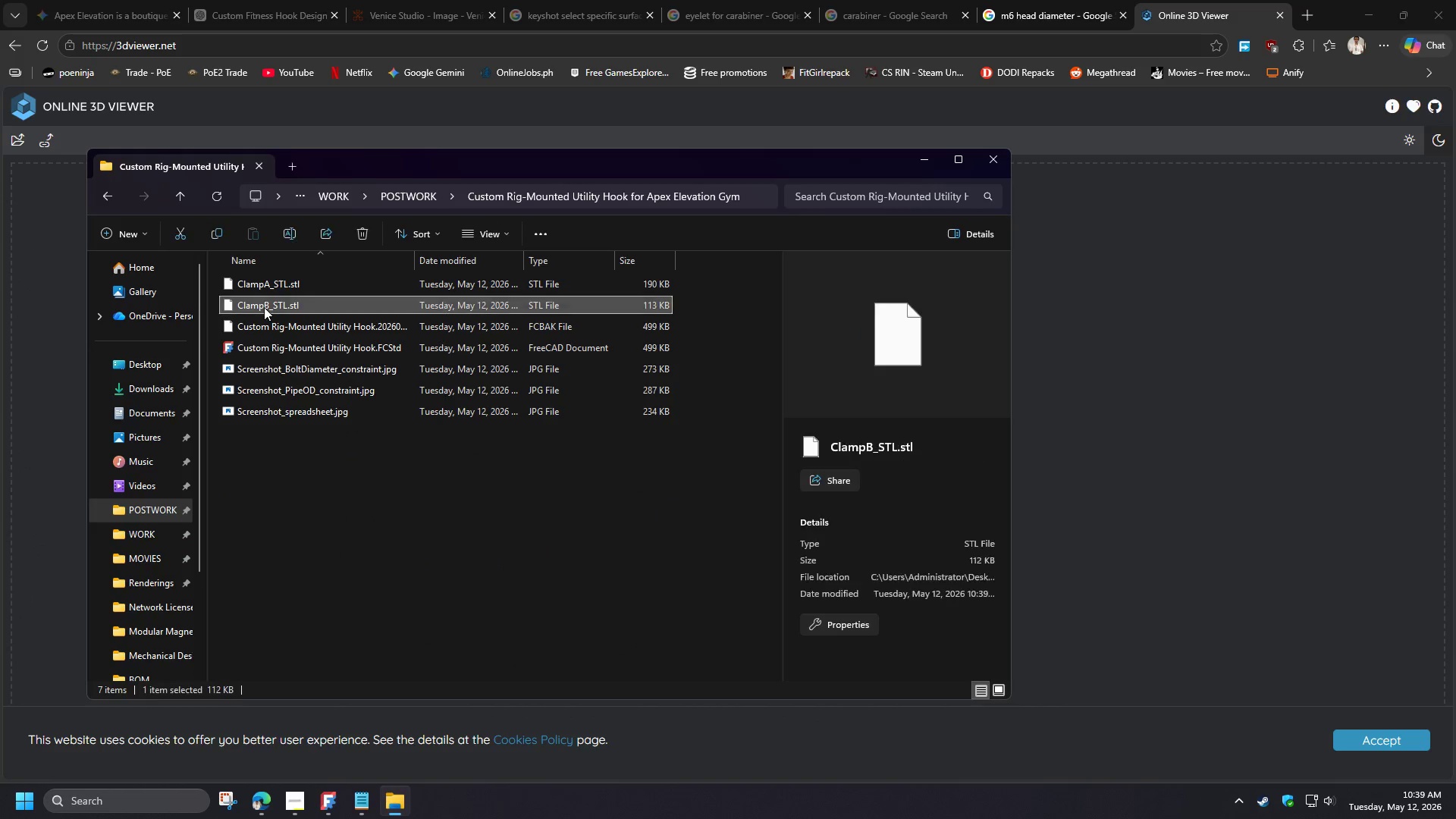 
double_click([256, 281])
 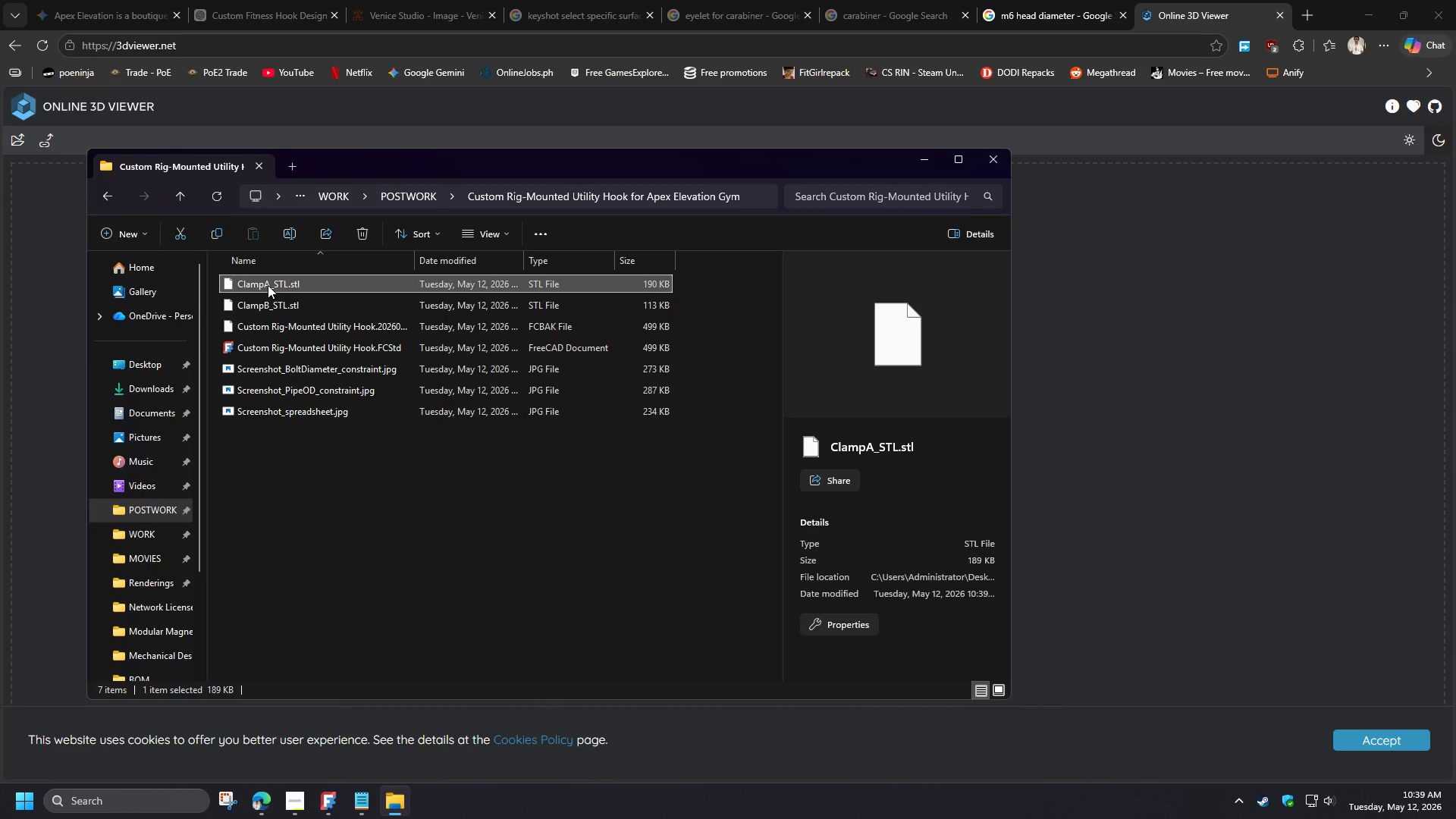 
left_click_drag(start_coordinate=[268, 285], to_coordinate=[55, 328])
 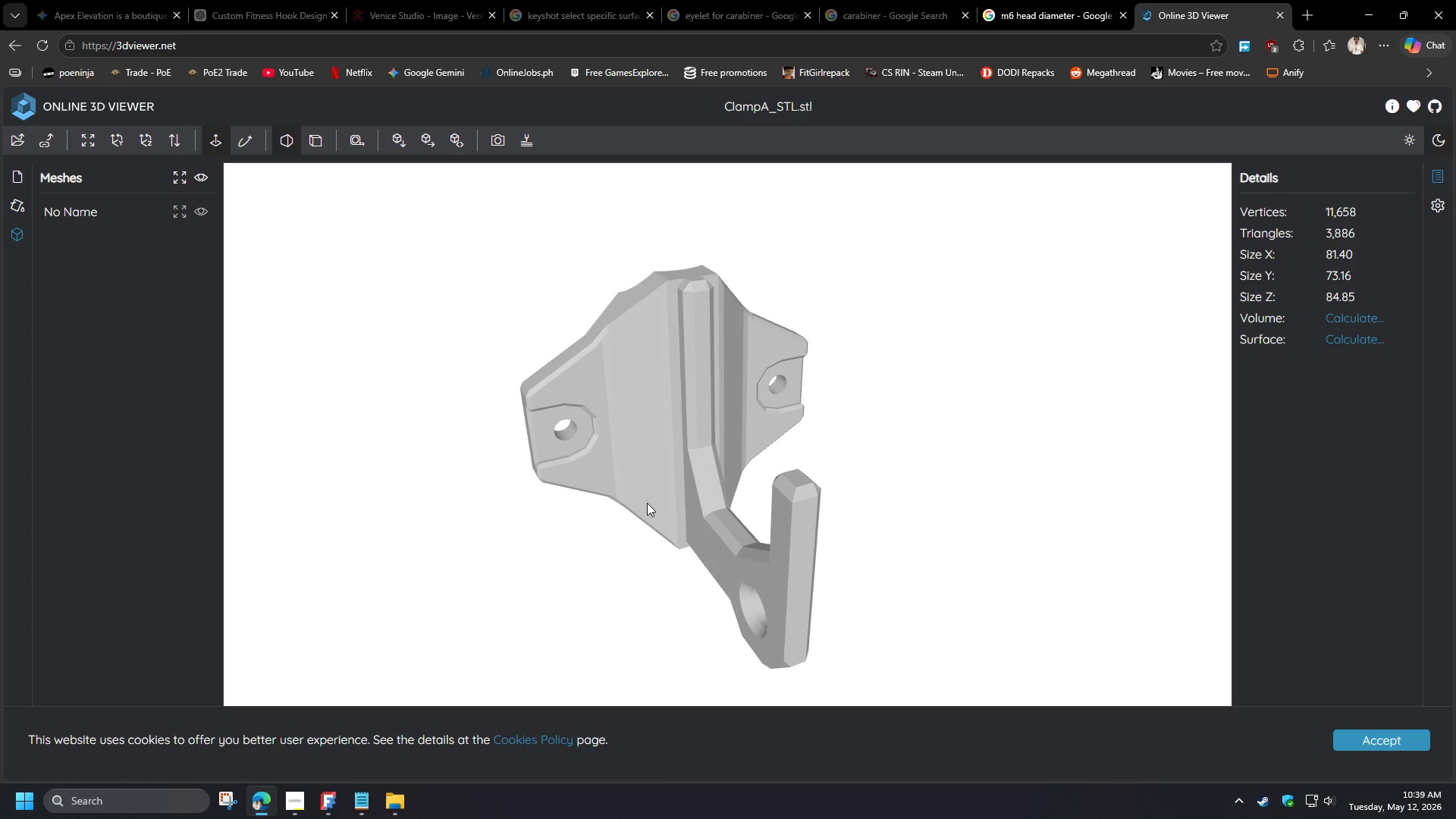 
left_click_drag(start_coordinate=[665, 507], to_coordinate=[676, 478])
 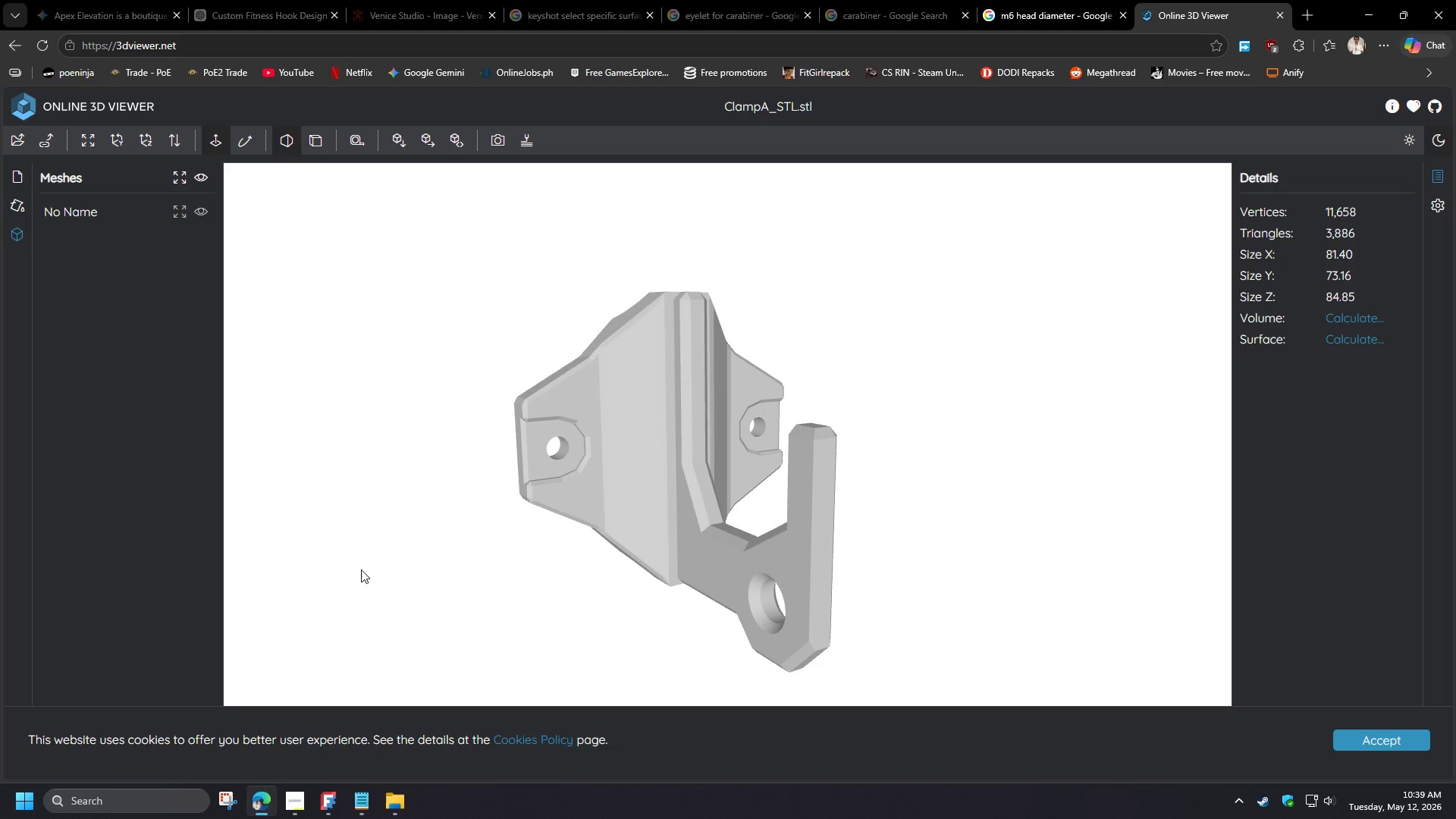 
mouse_move([324, 808])
 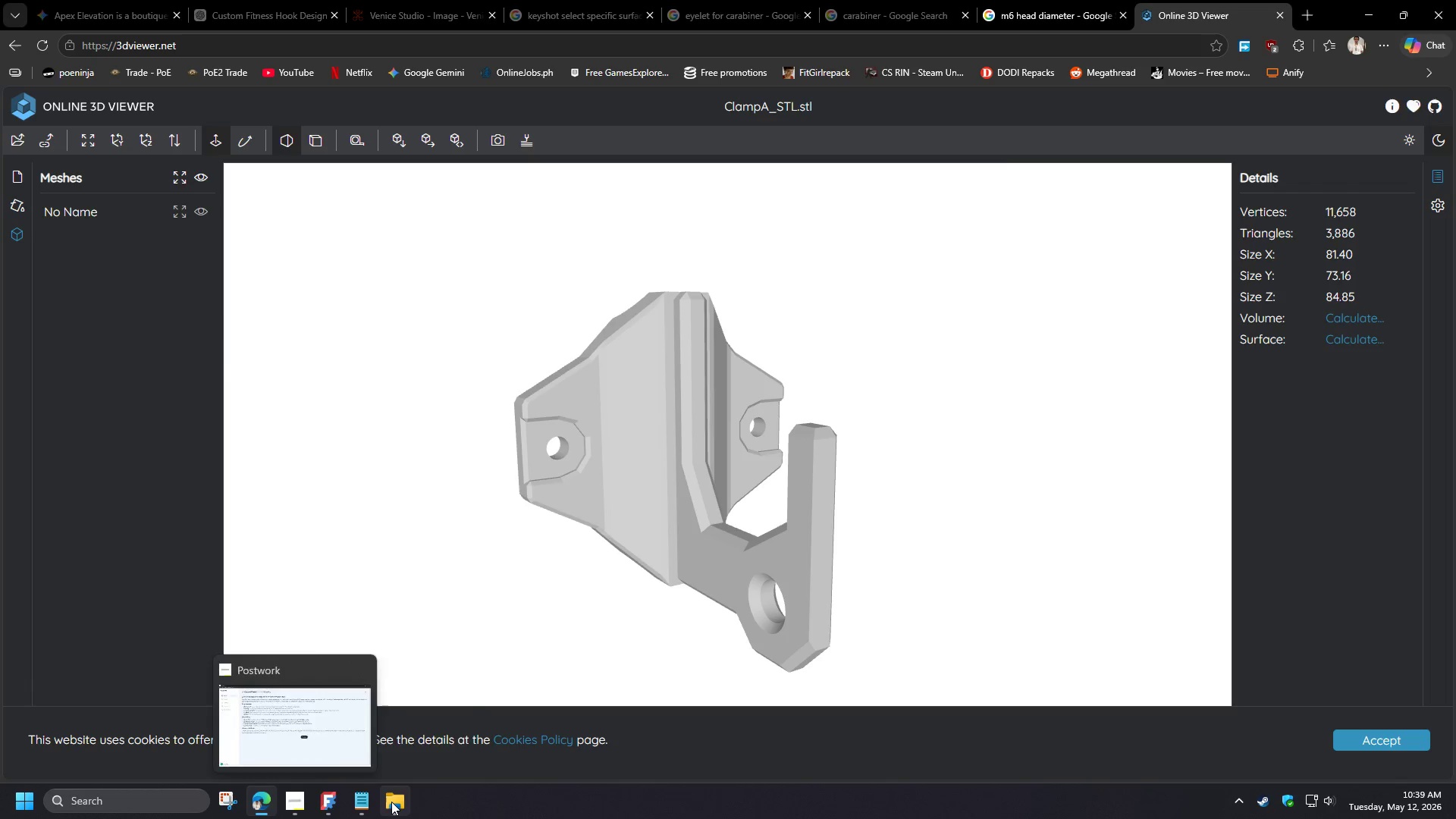 
left_click([391, 802])
 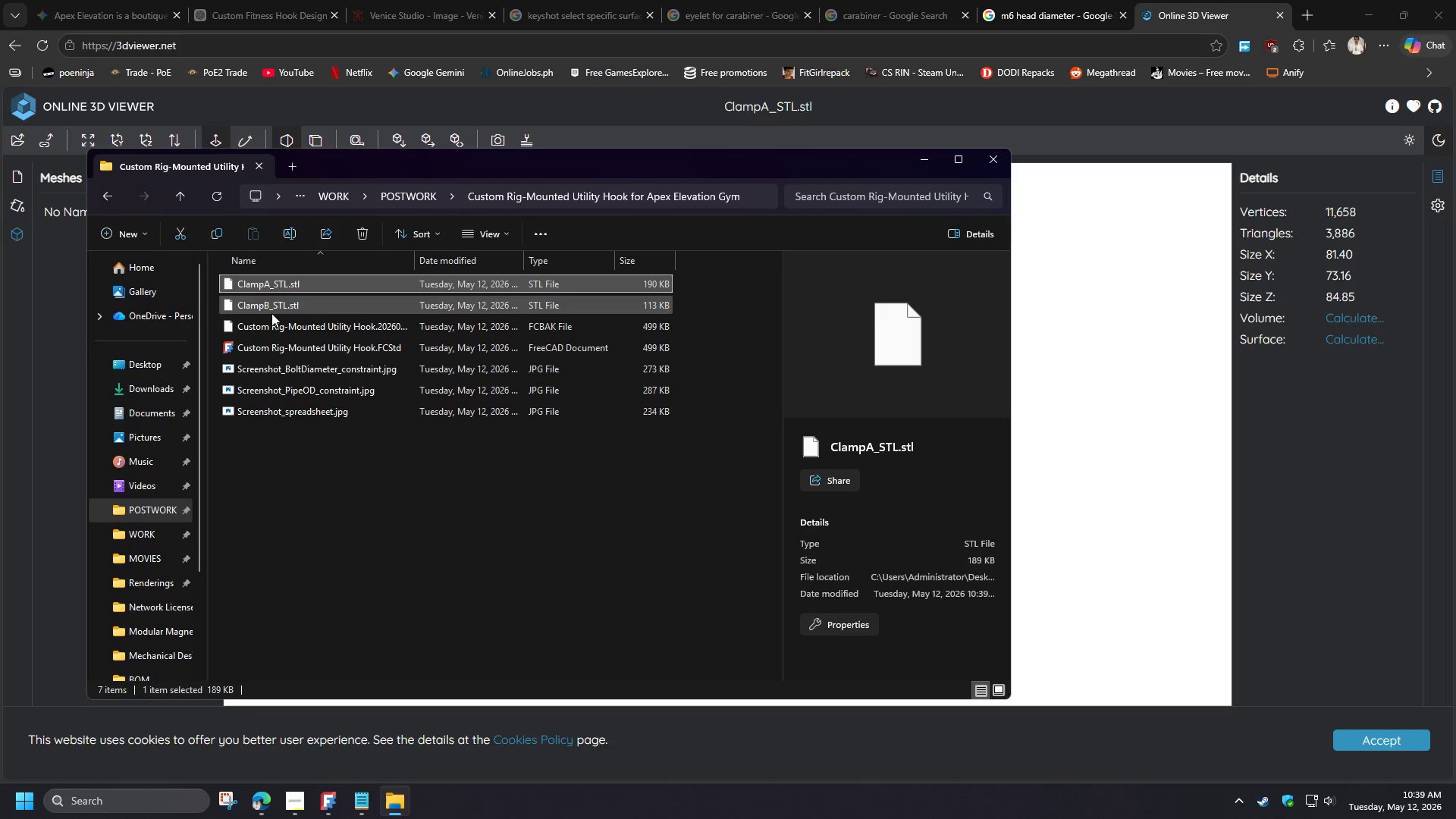 
left_click_drag(start_coordinate=[271, 312], to_coordinate=[67, 408])
 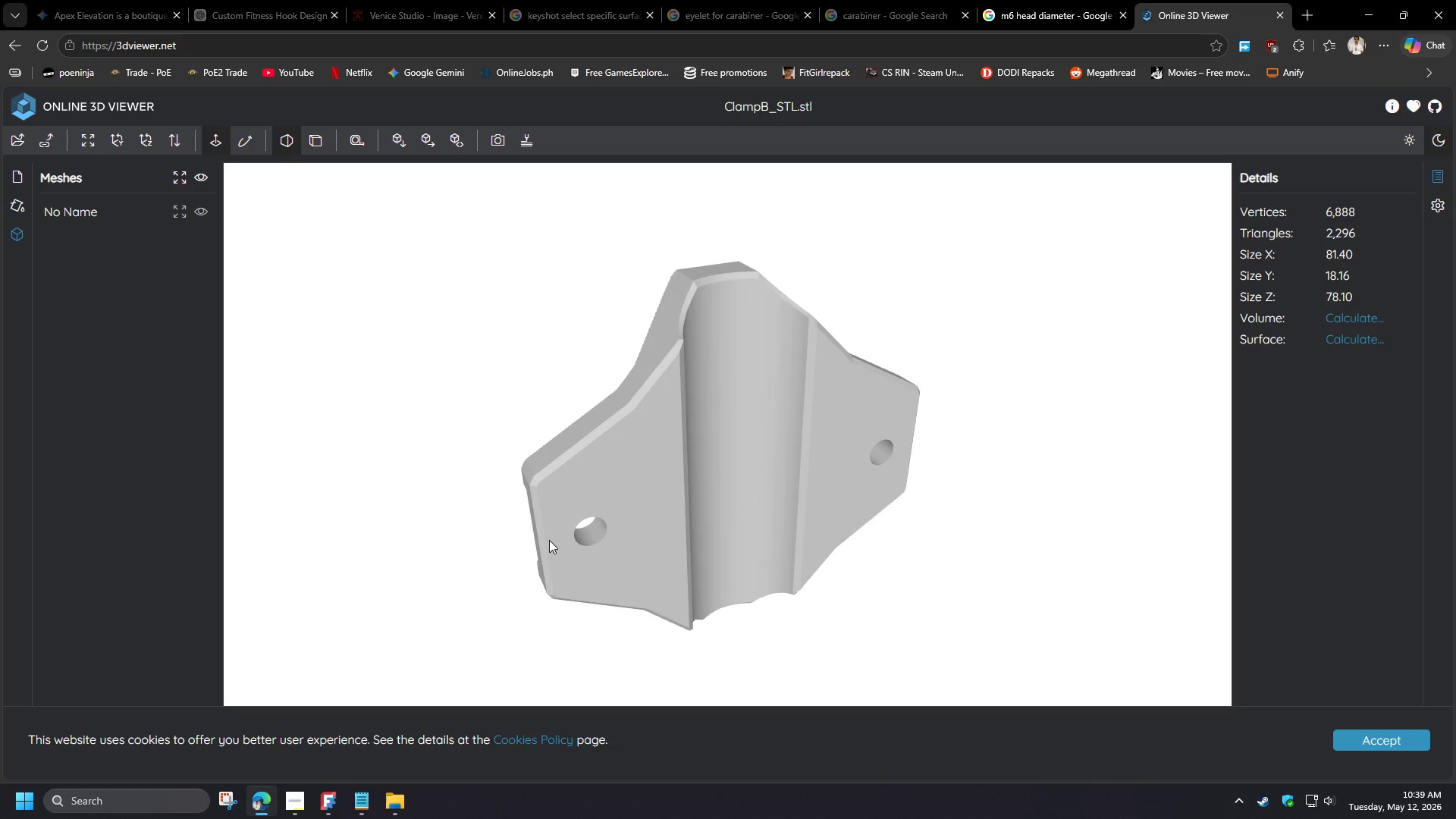 
left_click_drag(start_coordinate=[549, 540], to_coordinate=[751, 504])
 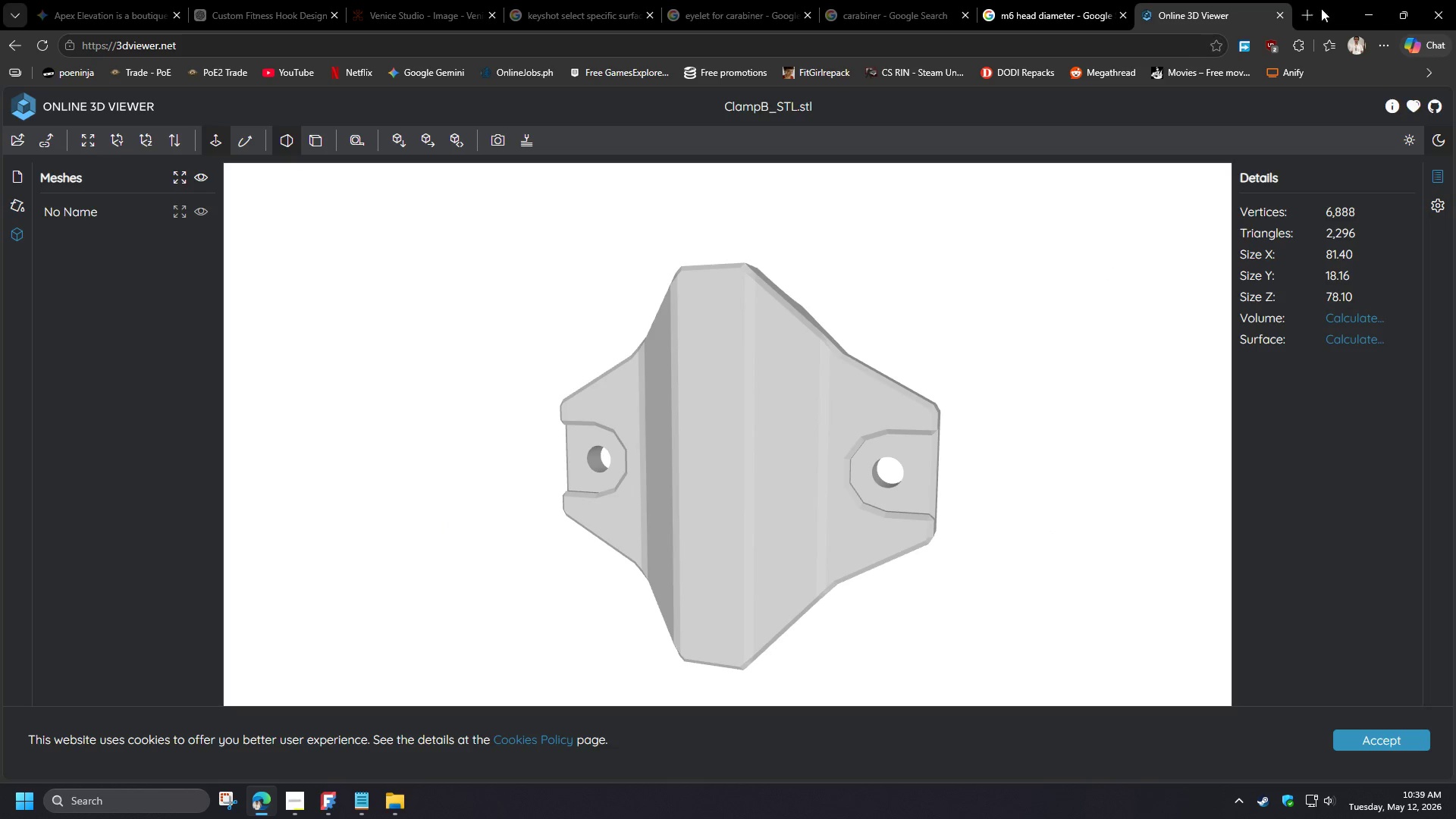 
left_click([1361, 13])
 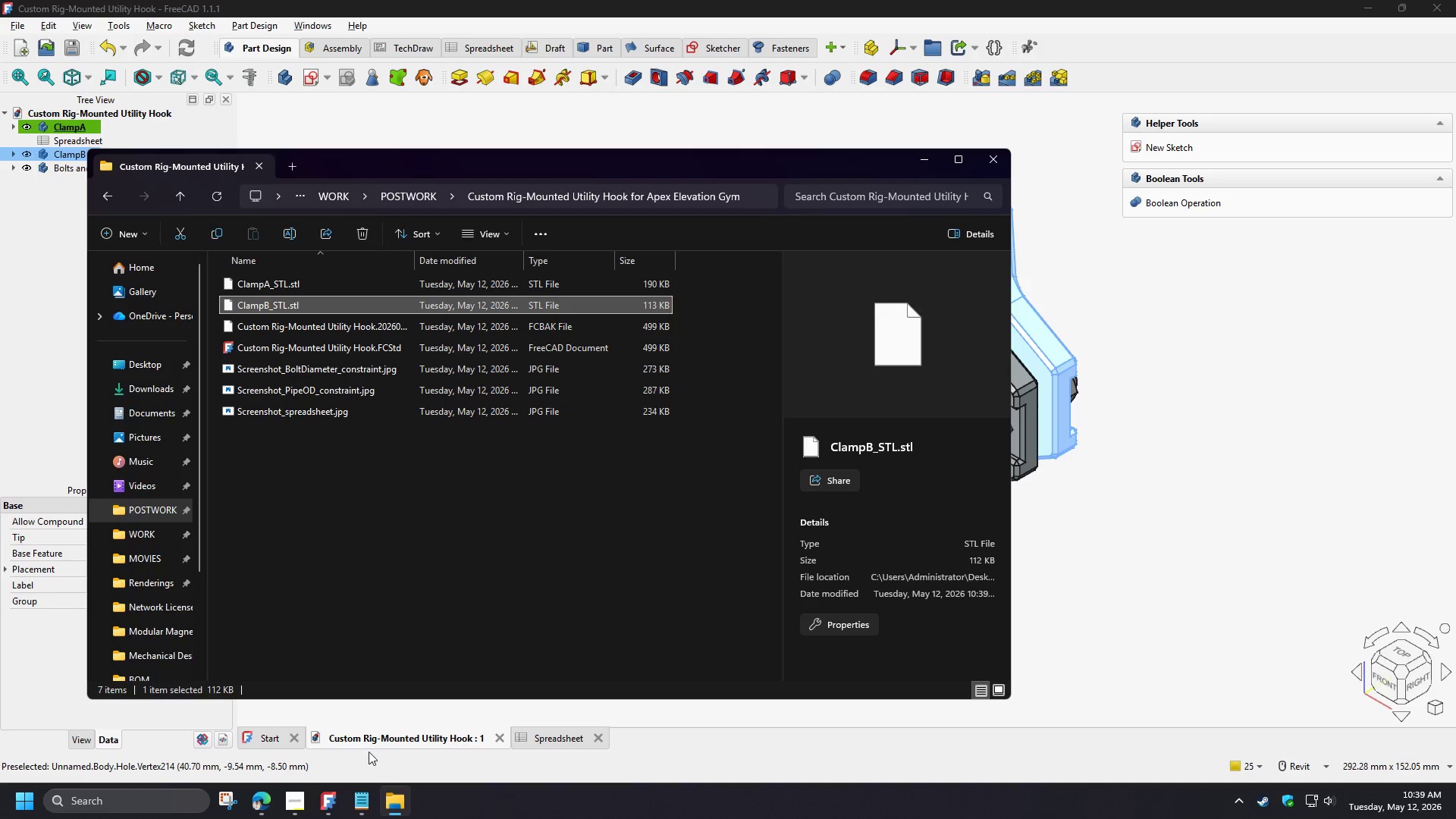 
left_click([302, 813])